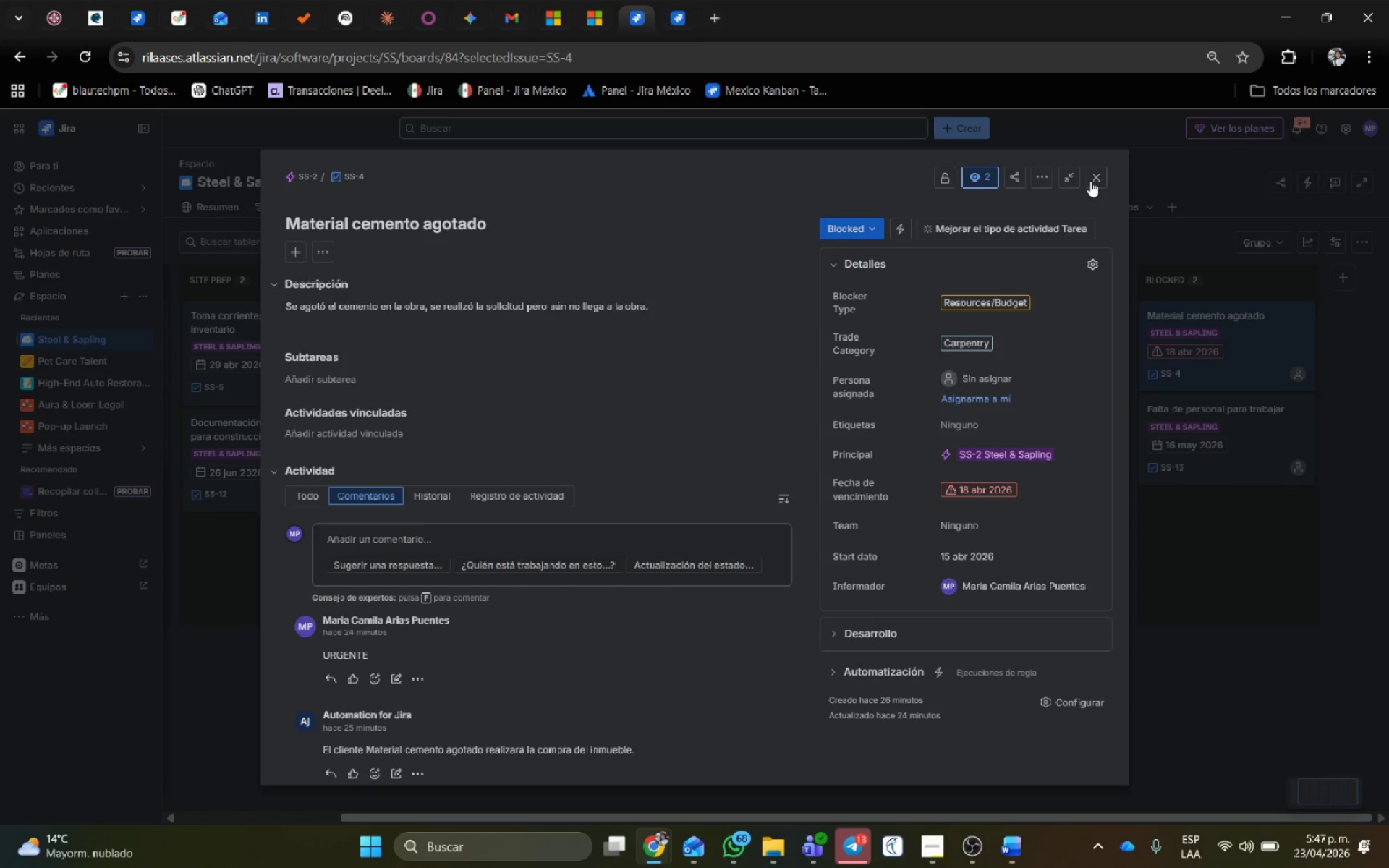 
left_click([1103, 179])
 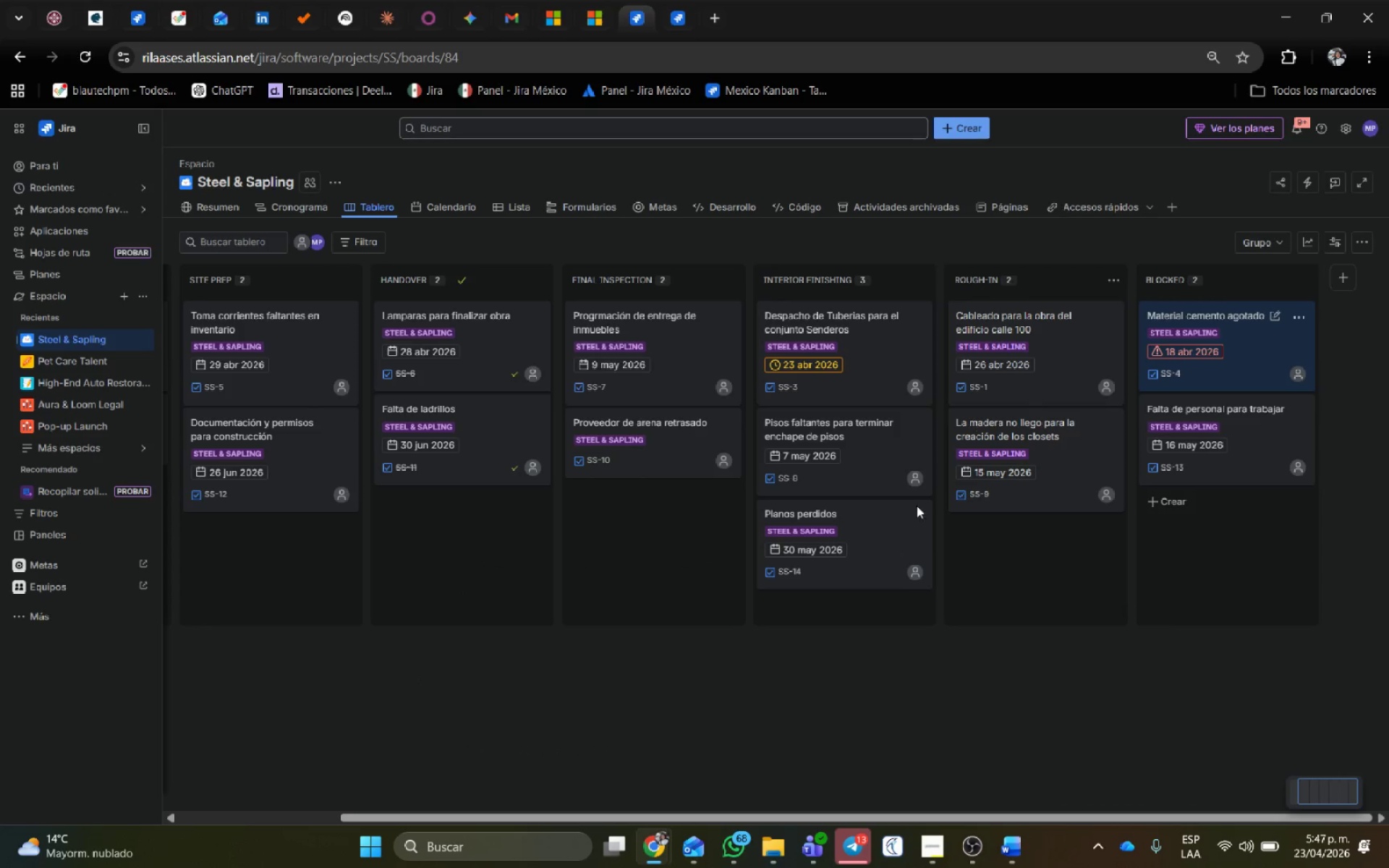 
left_click([1210, 53])
 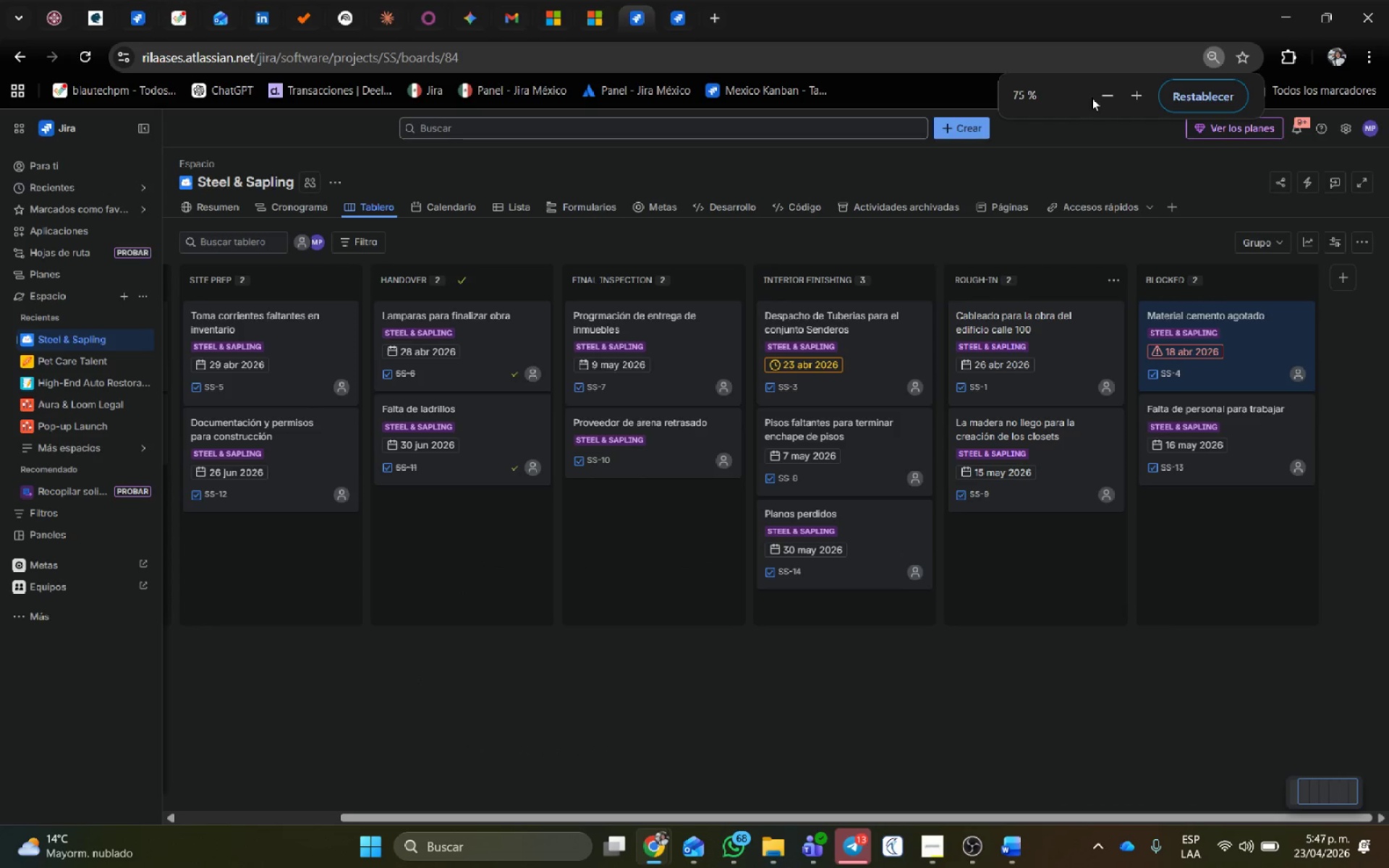 
left_click([1106, 96])
 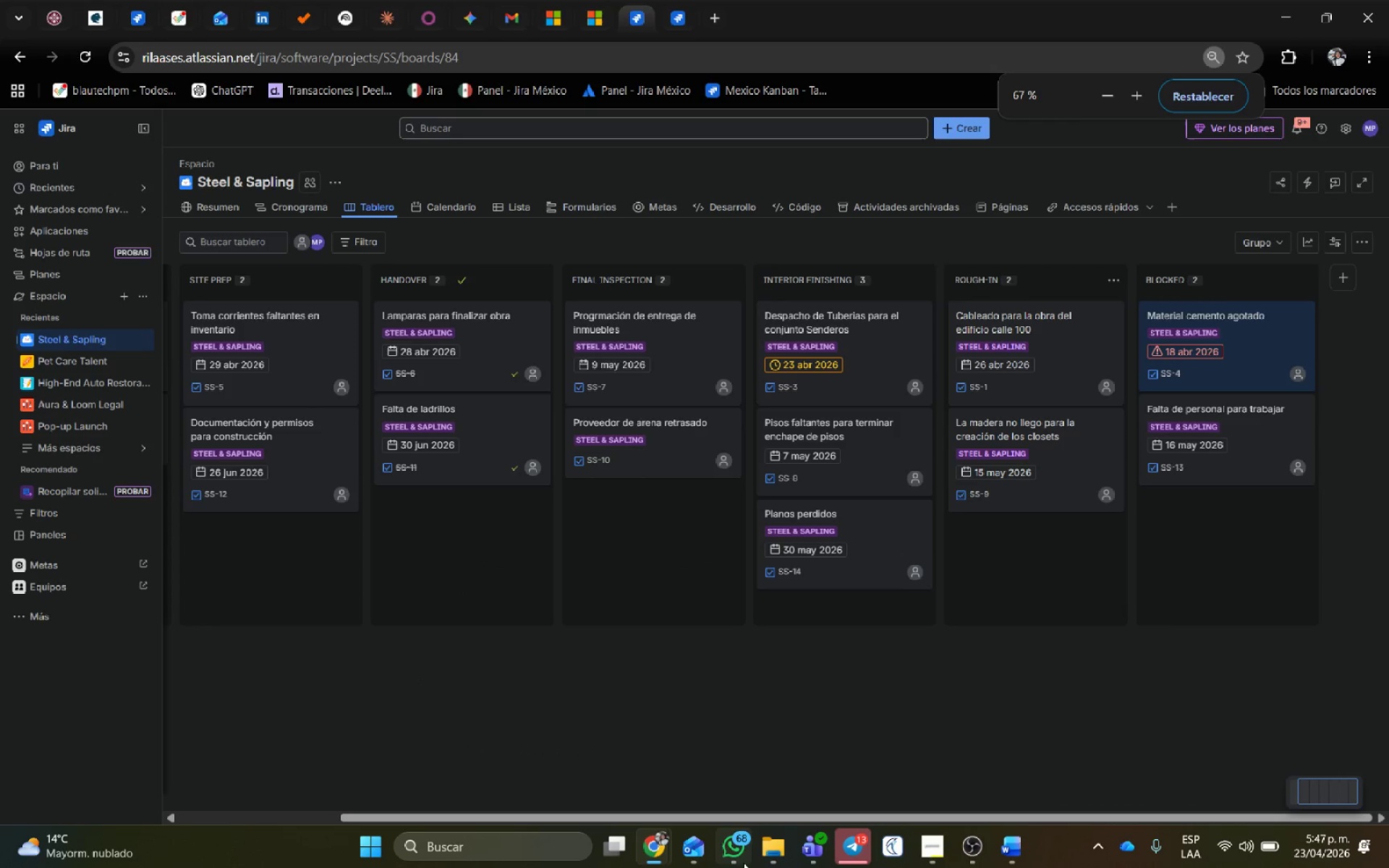 
left_click([760, 730])
 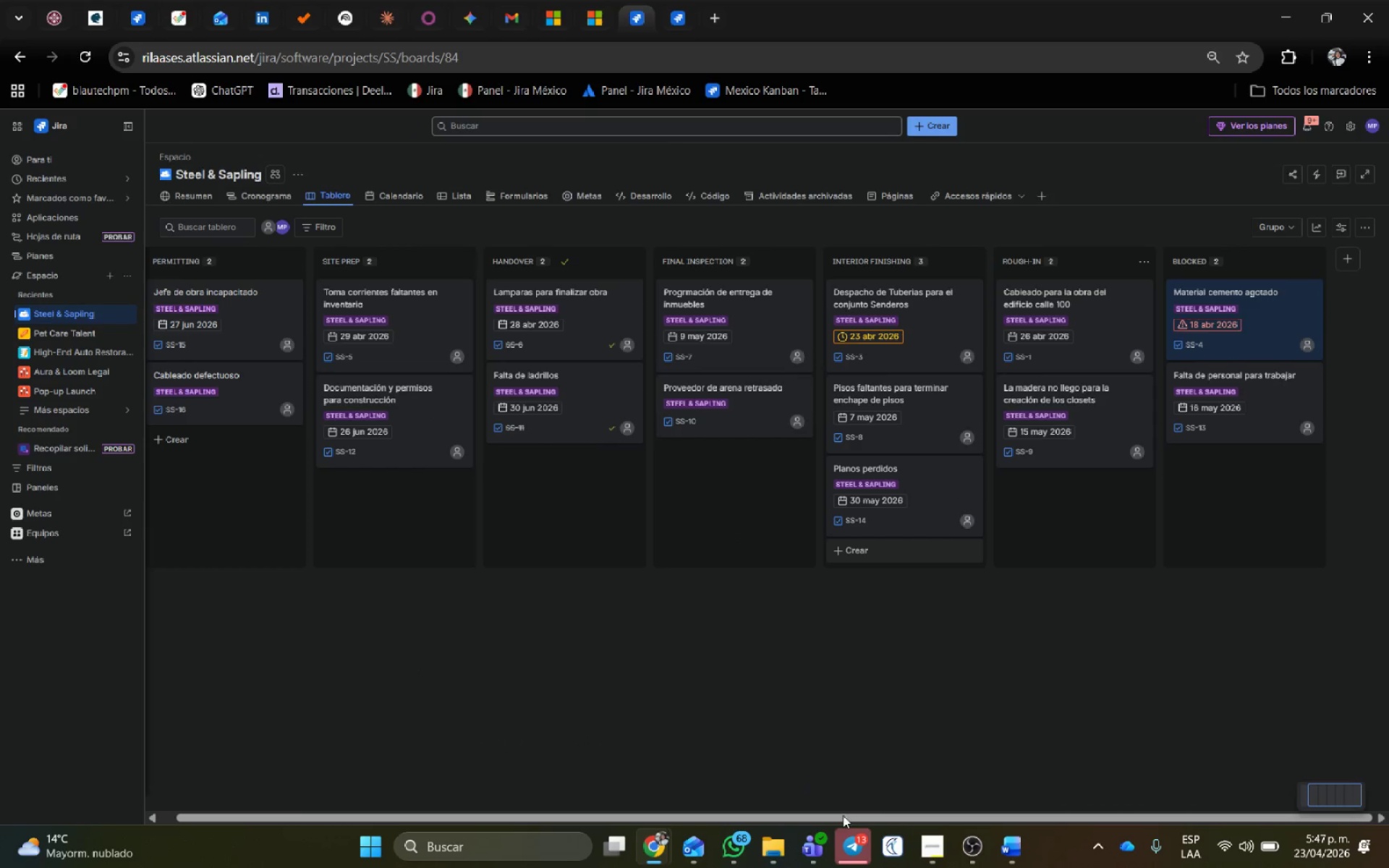 
left_click_drag(start_coordinate=[843, 817], to_coordinate=[702, 818])
 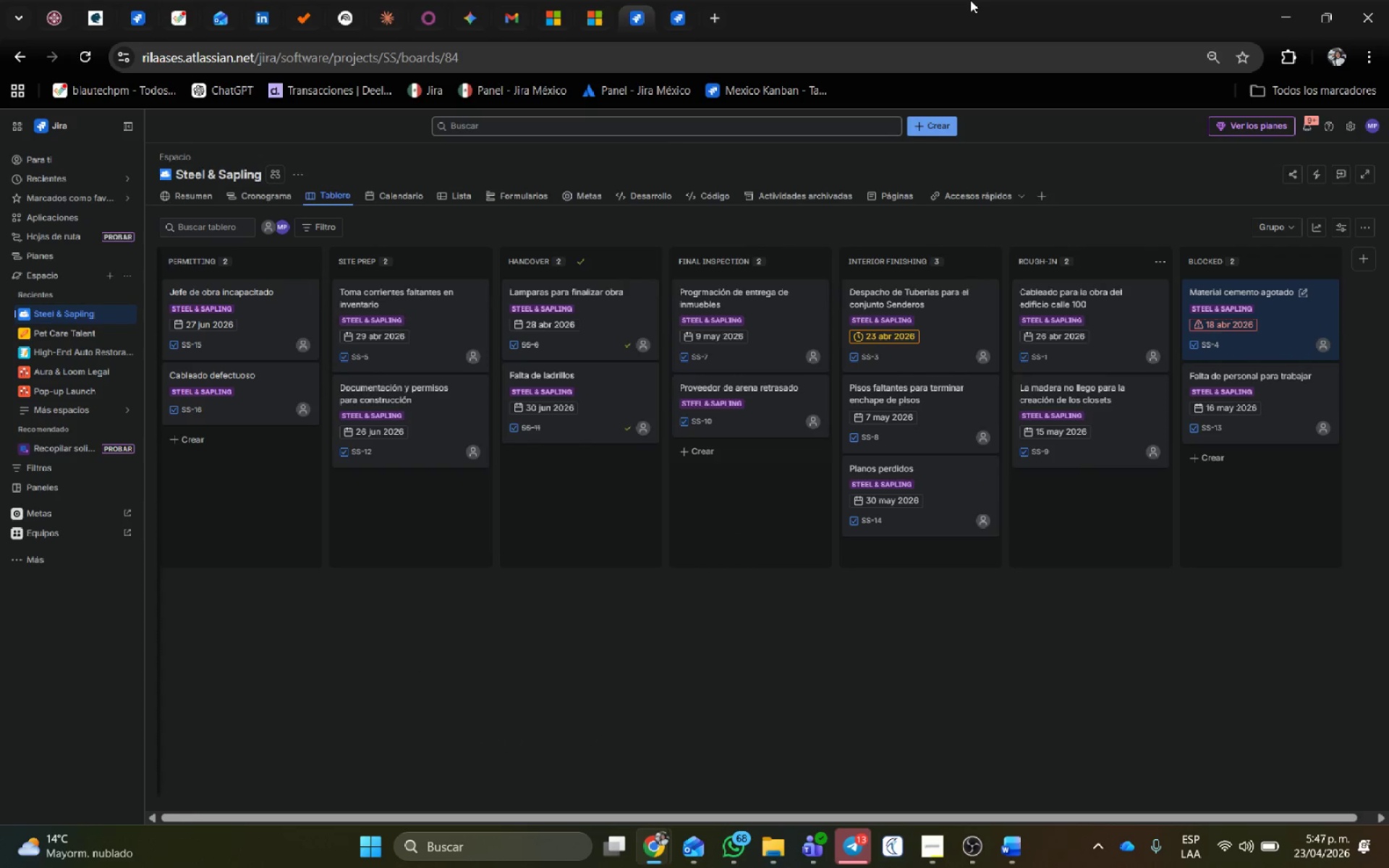 
key(Meta+Shift+S)
 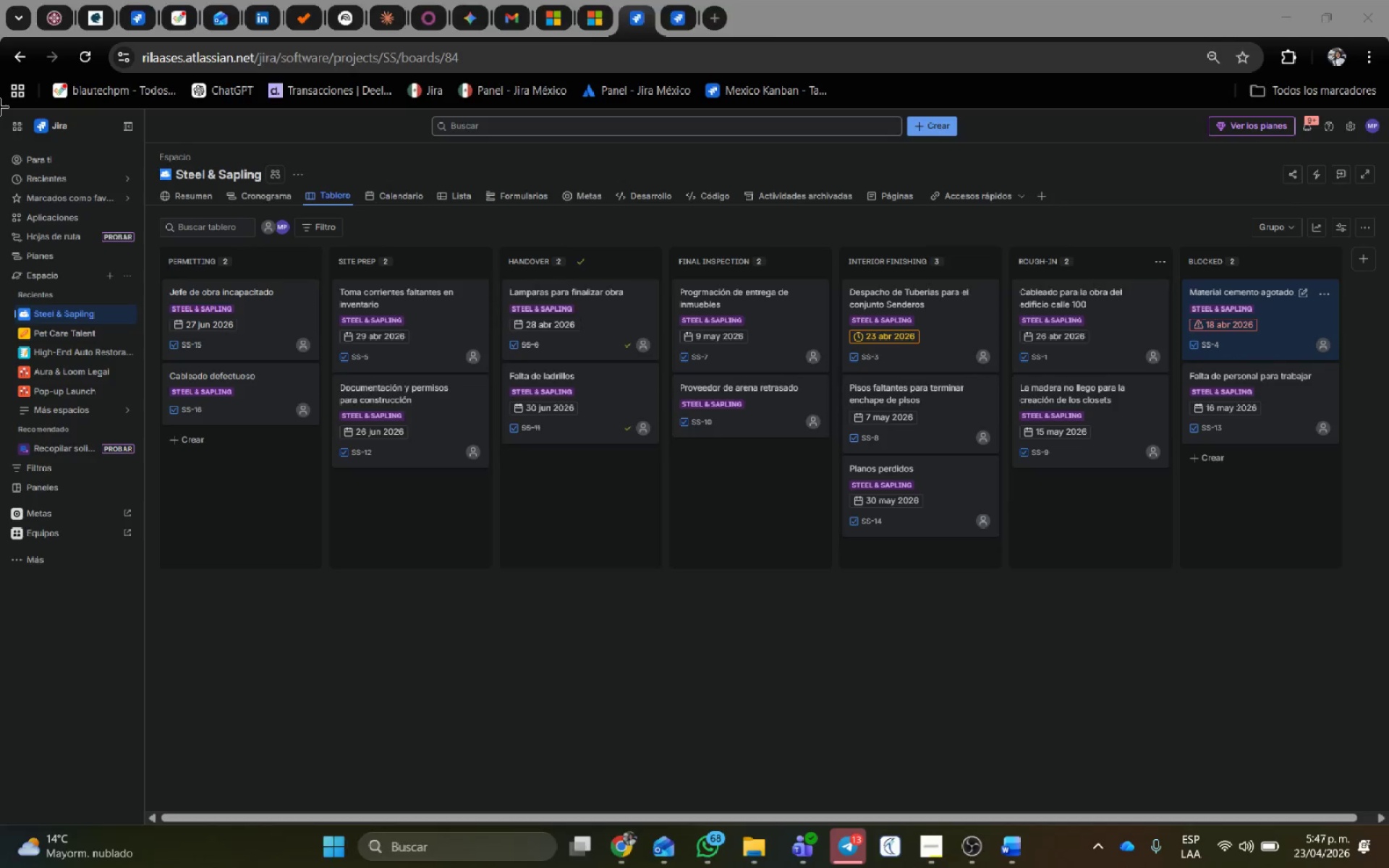 
left_click_drag(start_coordinate=[0, 107], to_coordinate=[1388, 699])
 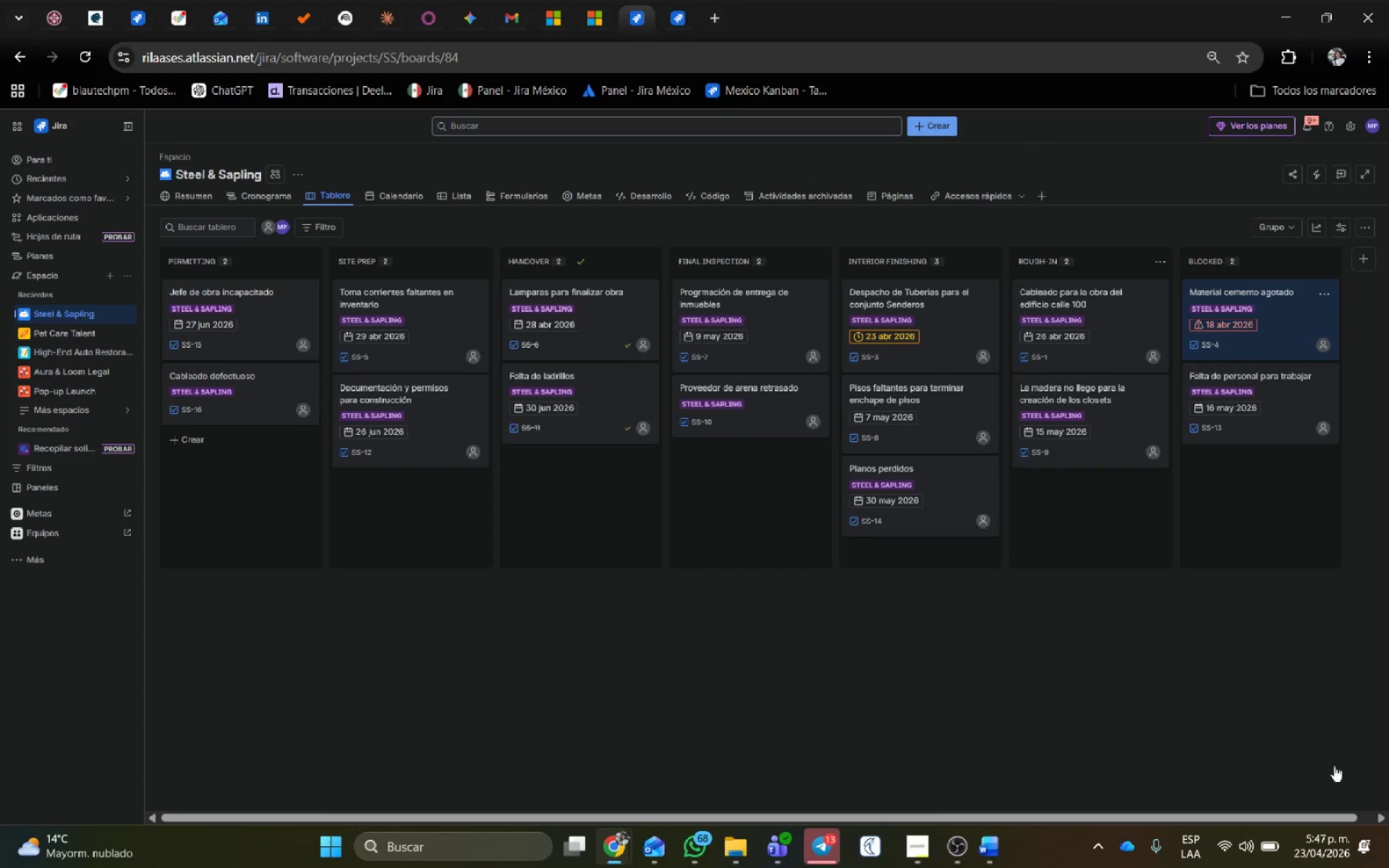 
key(Alt+AltLeft)
 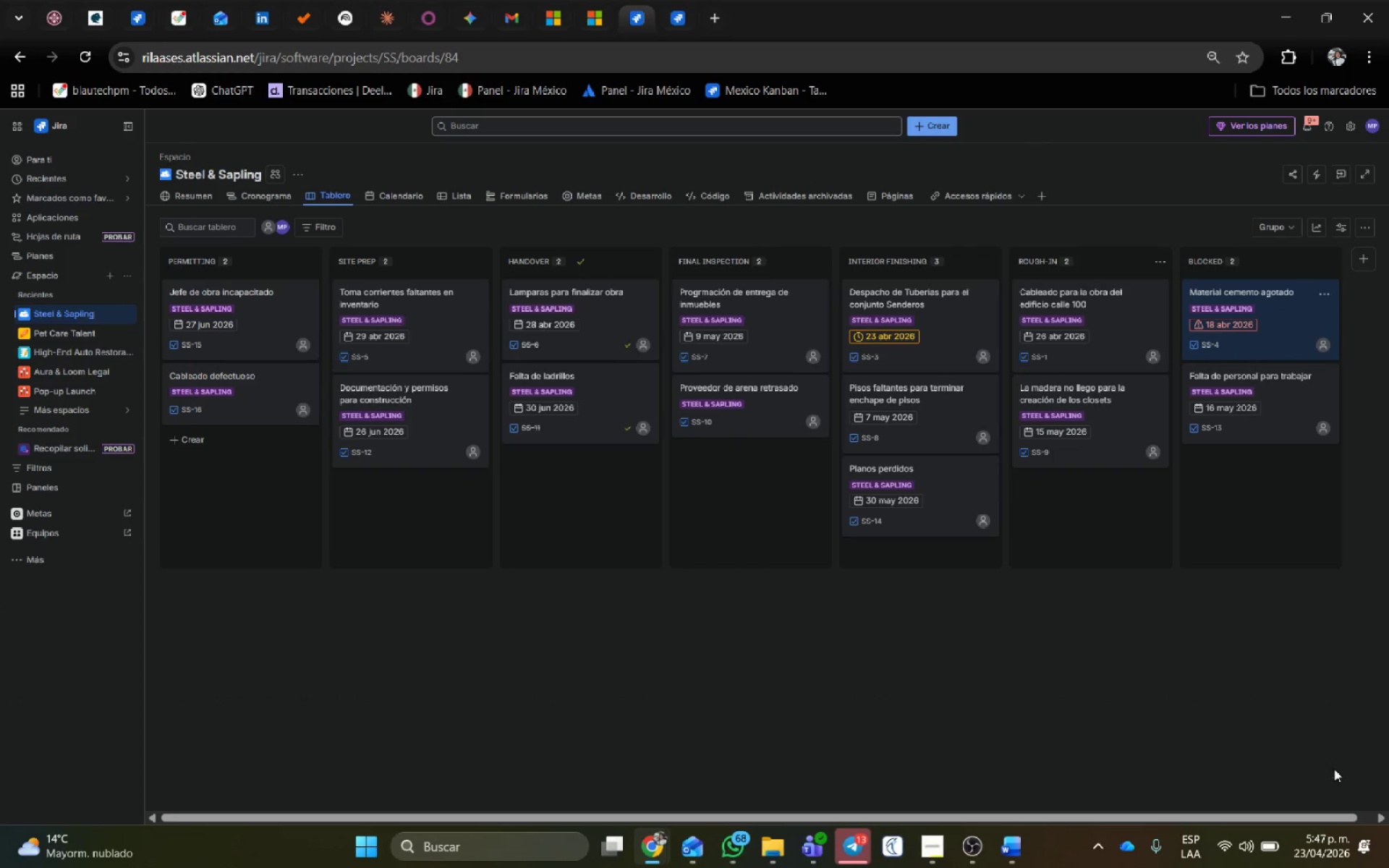 
key(Alt+Tab)
 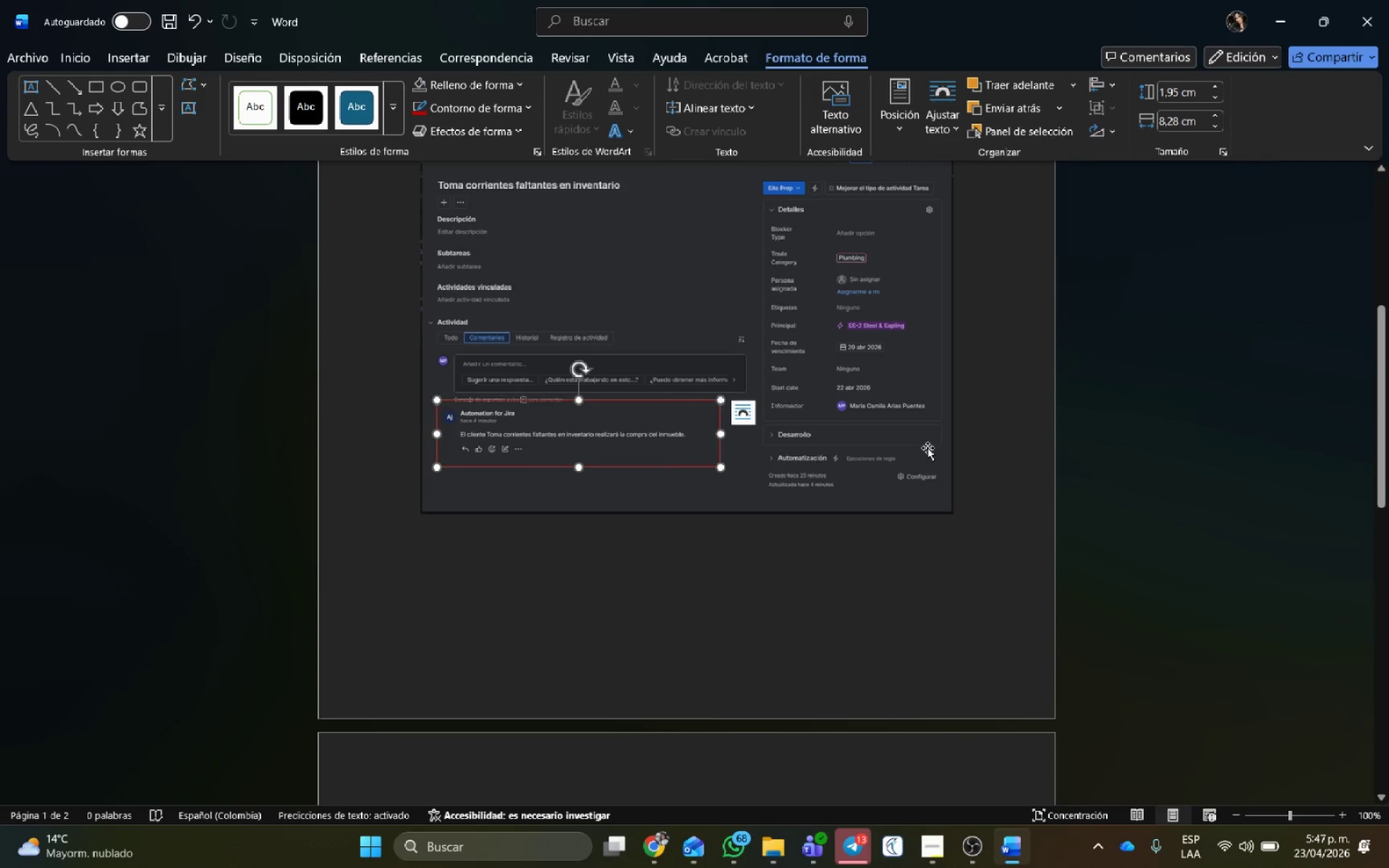 
scroll: coordinate [918, 630], scroll_direction: down, amount: 4.0
 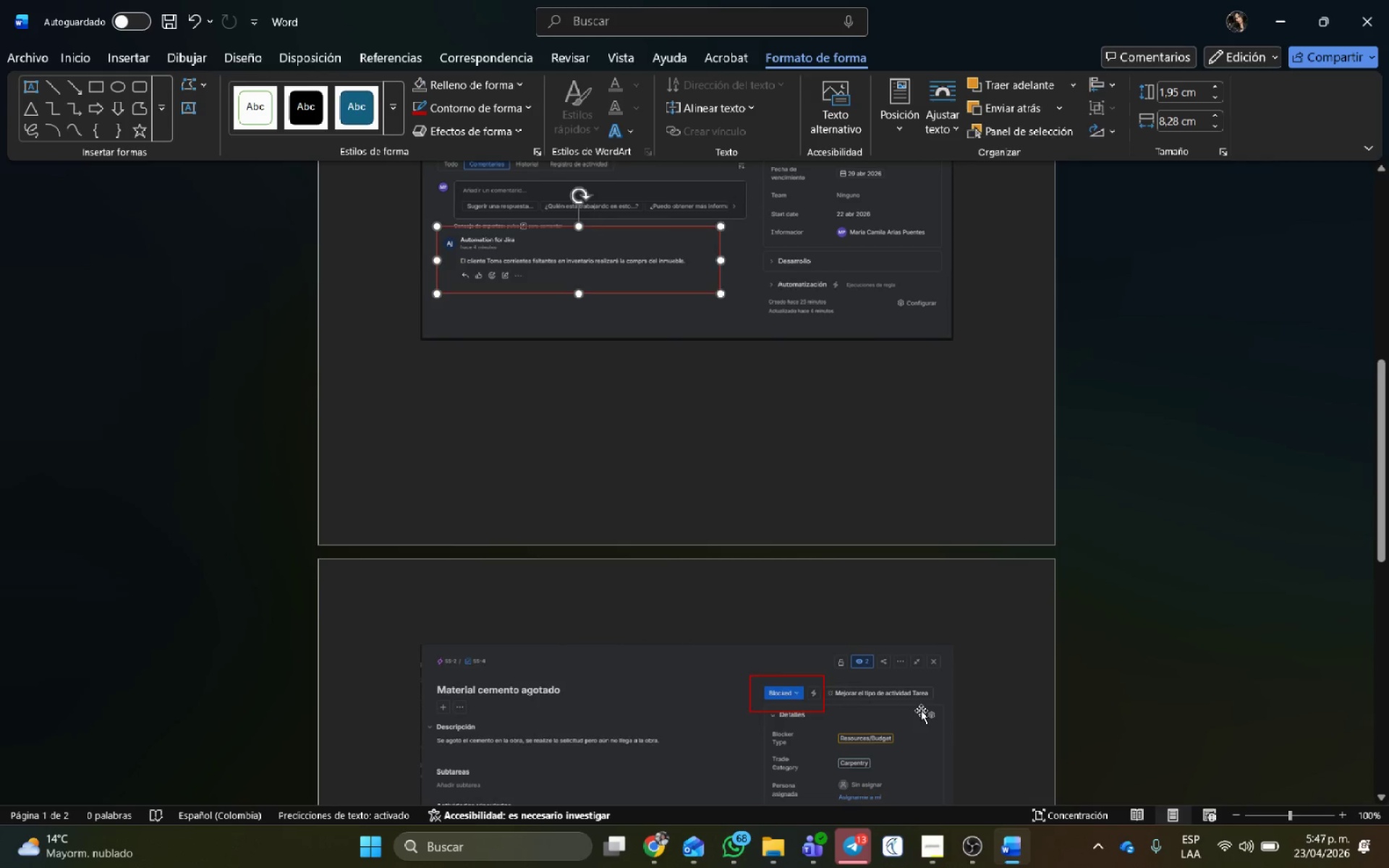 
left_click([922, 711])
 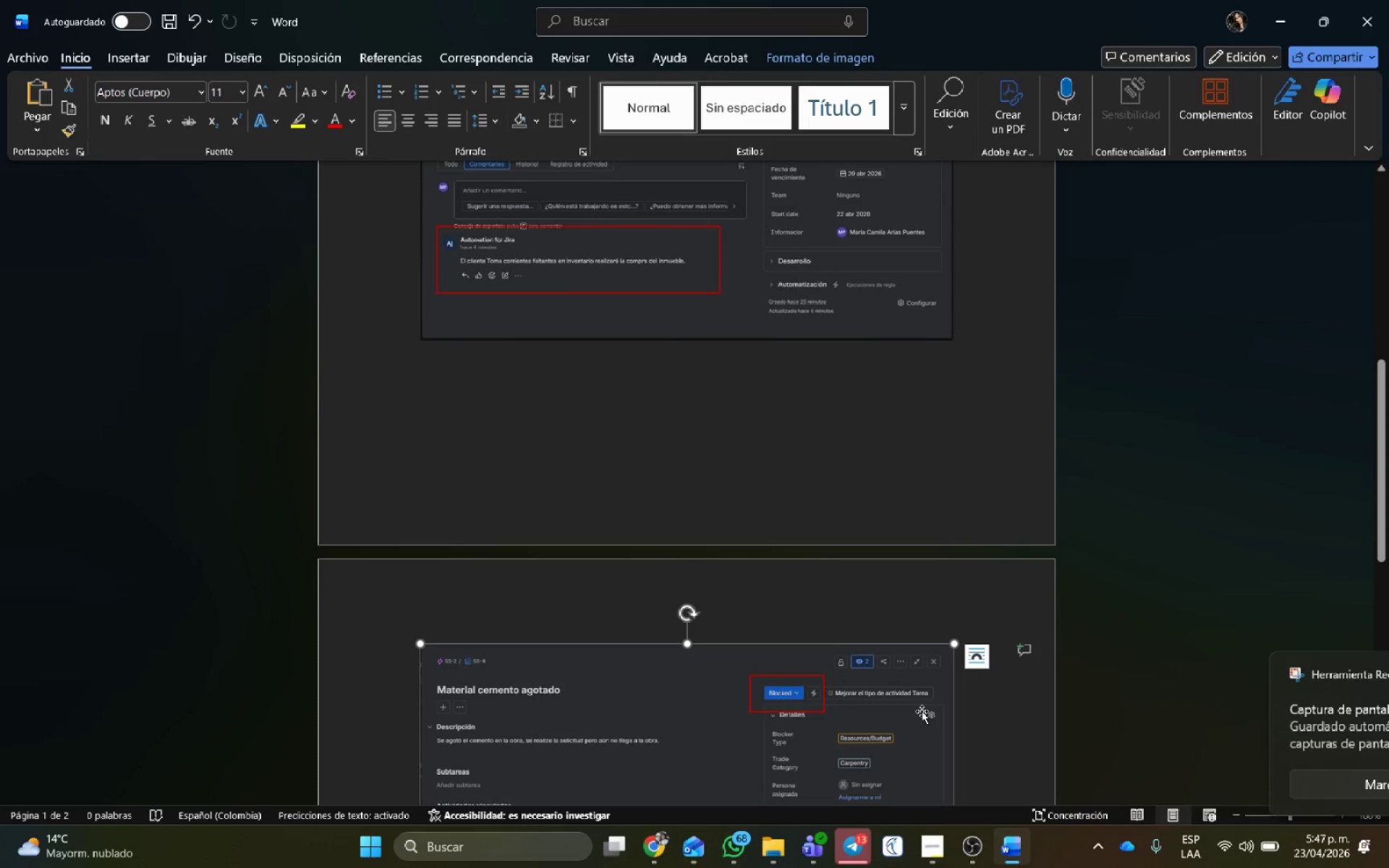 
key(Backspace)
 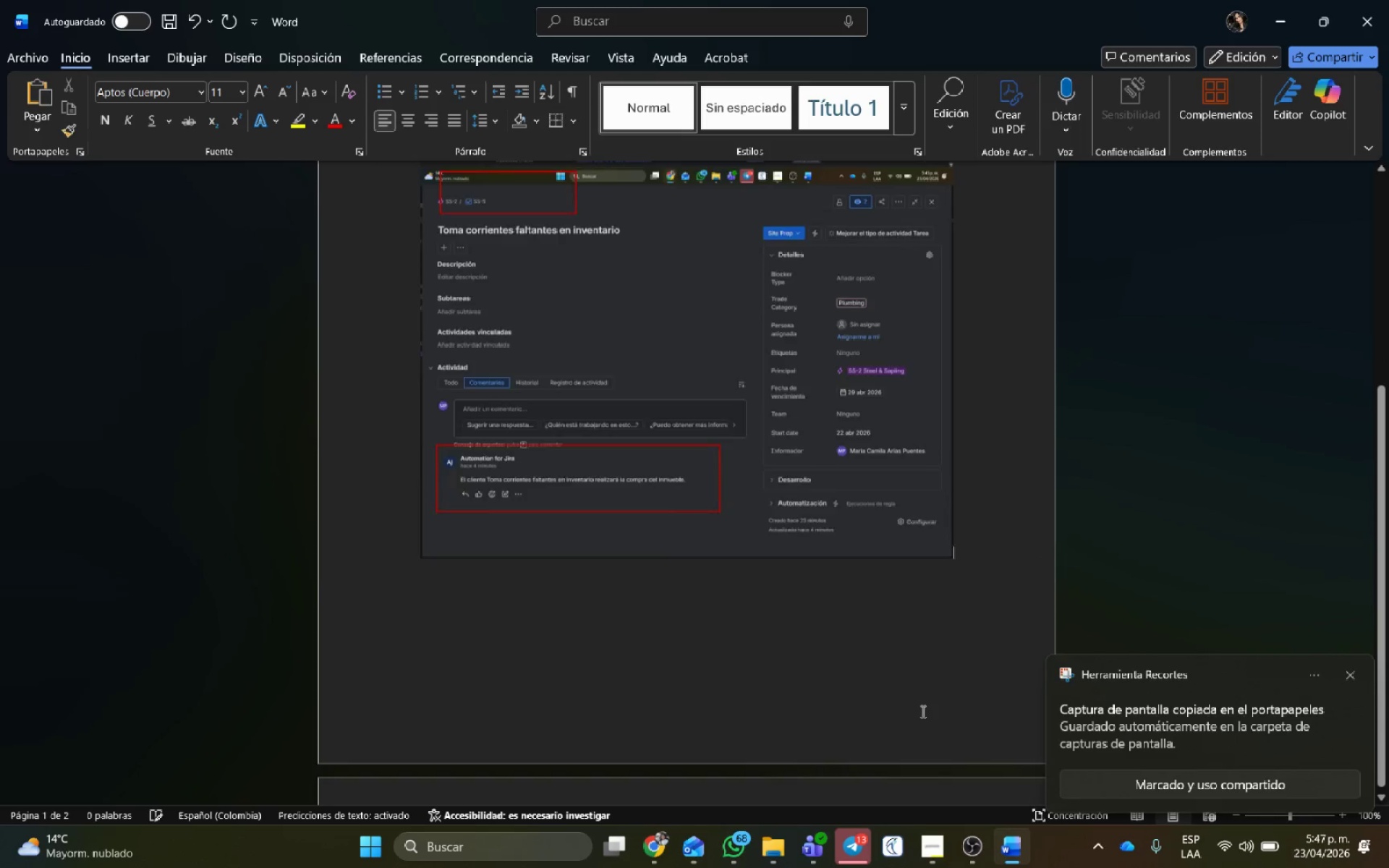 
key(Backspace)
 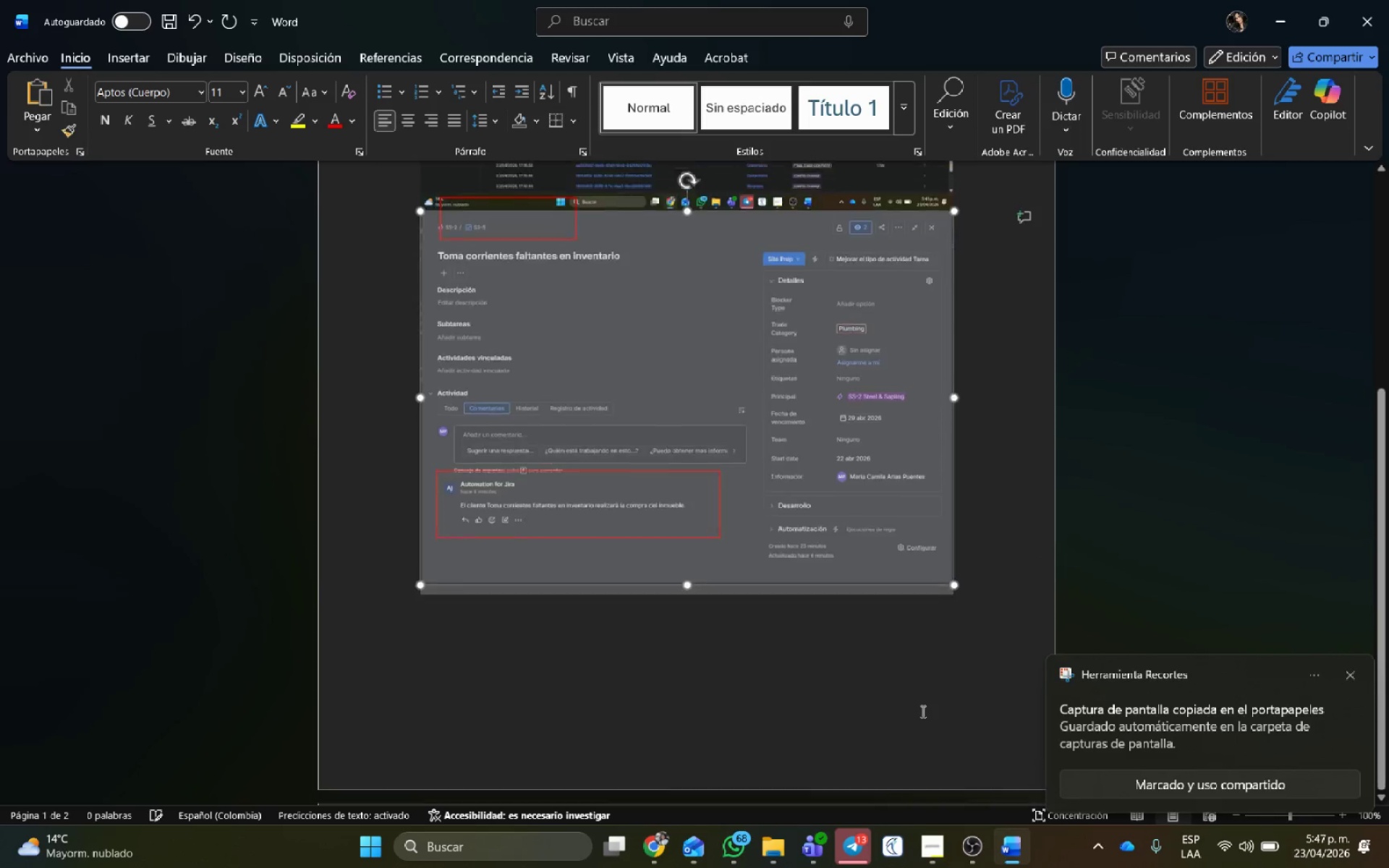 
key(Backspace)
 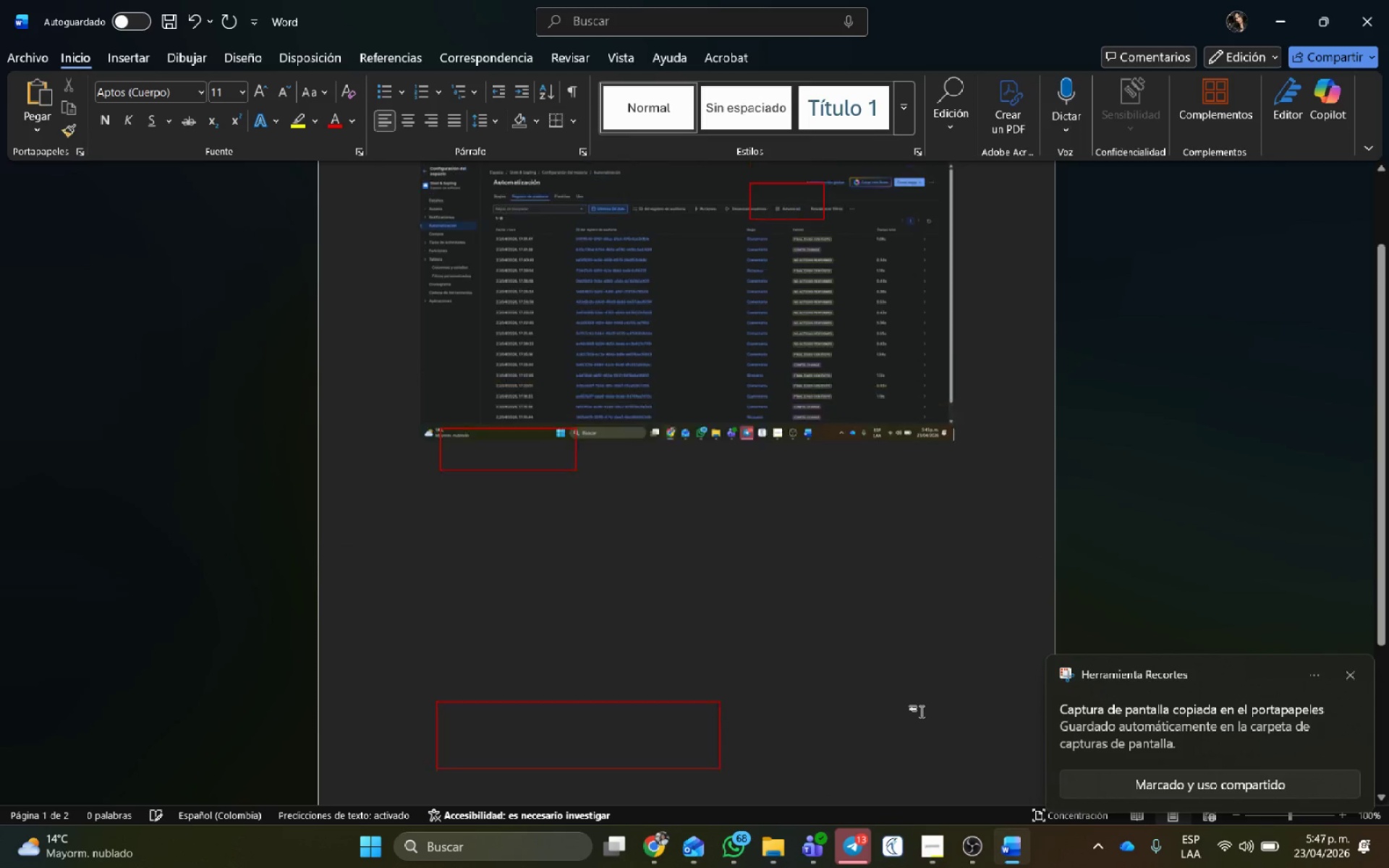 
key(Backspace)
 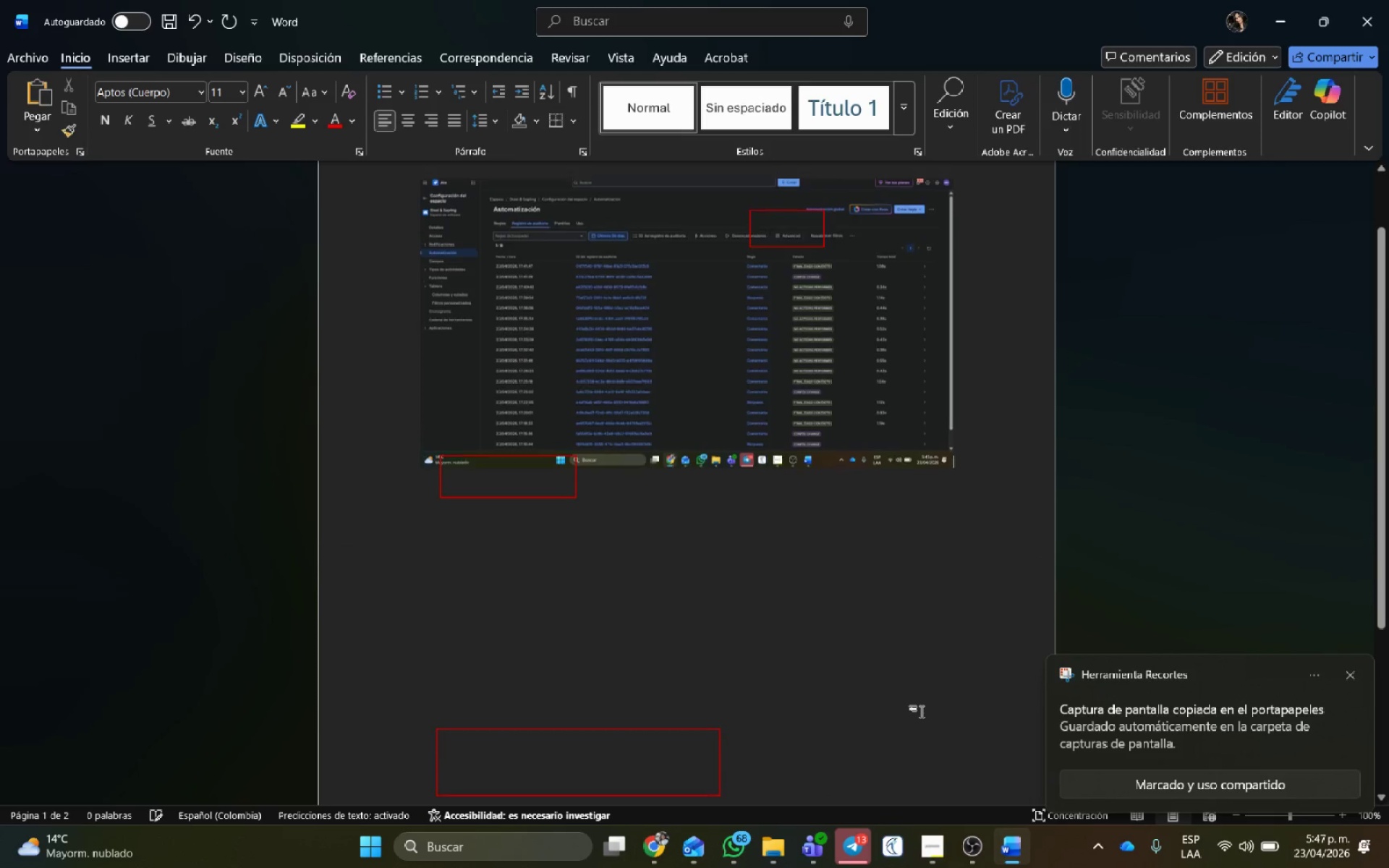 
key(Backspace)
 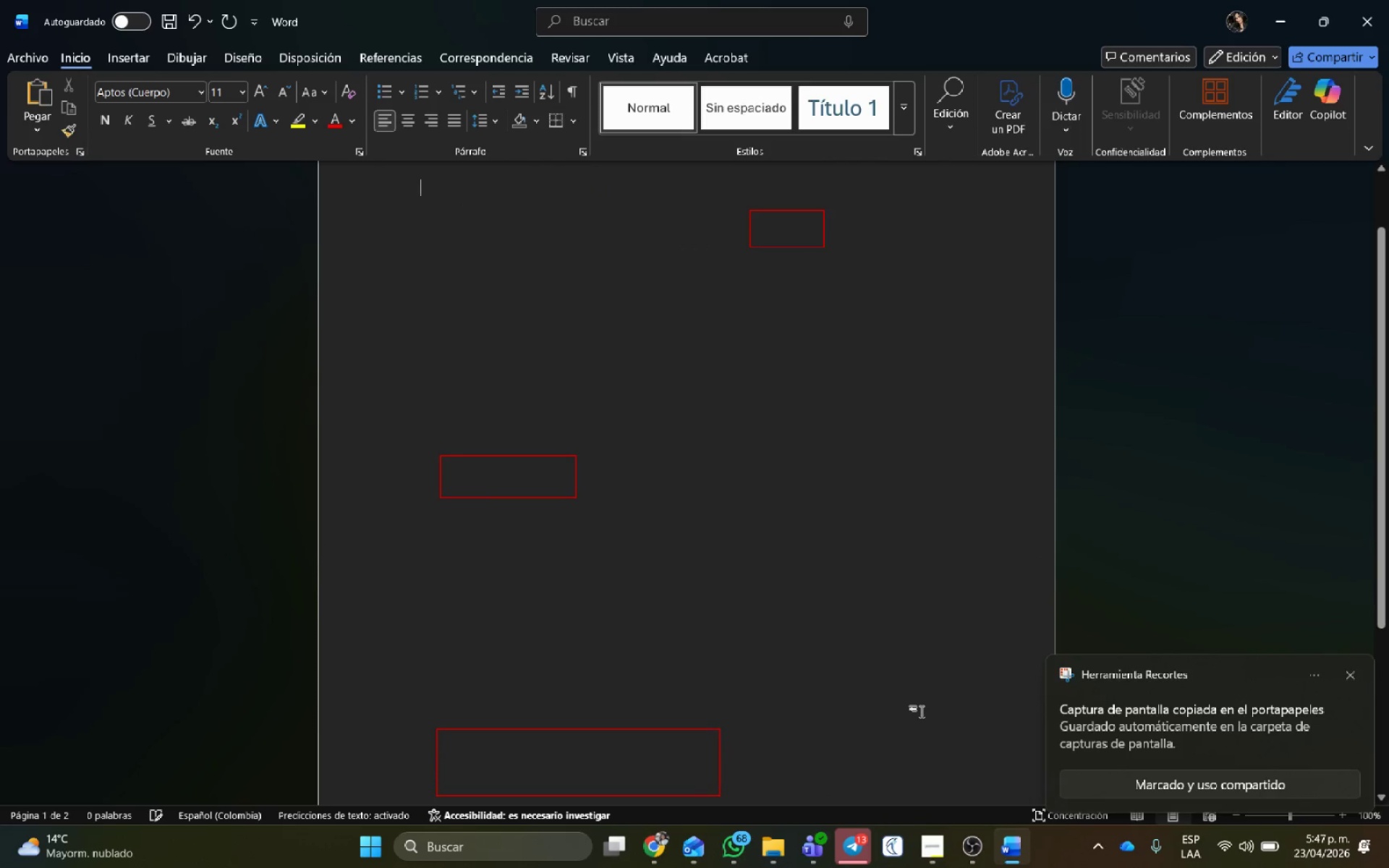 
key(Backspace)
 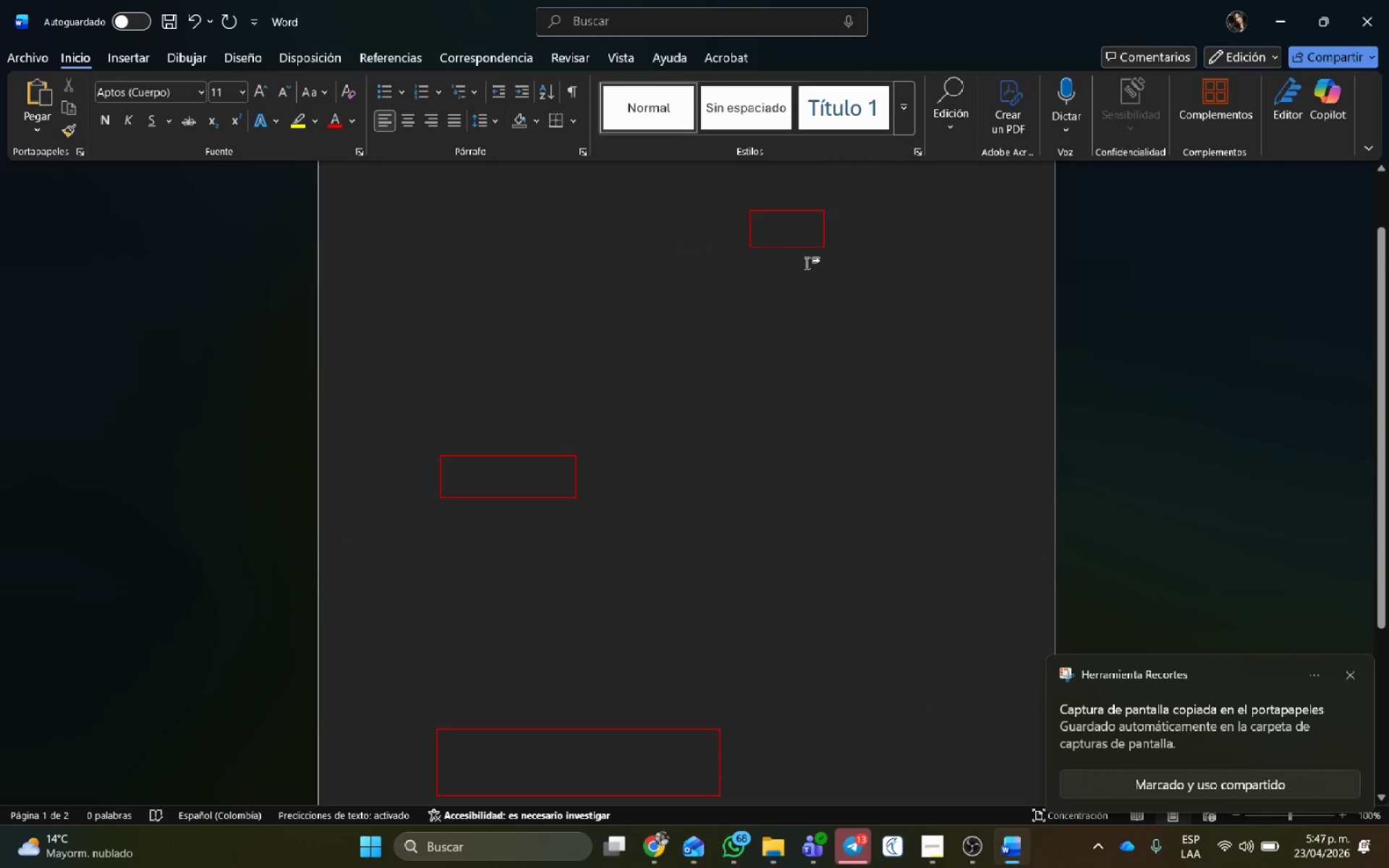 
left_click([809, 253])
 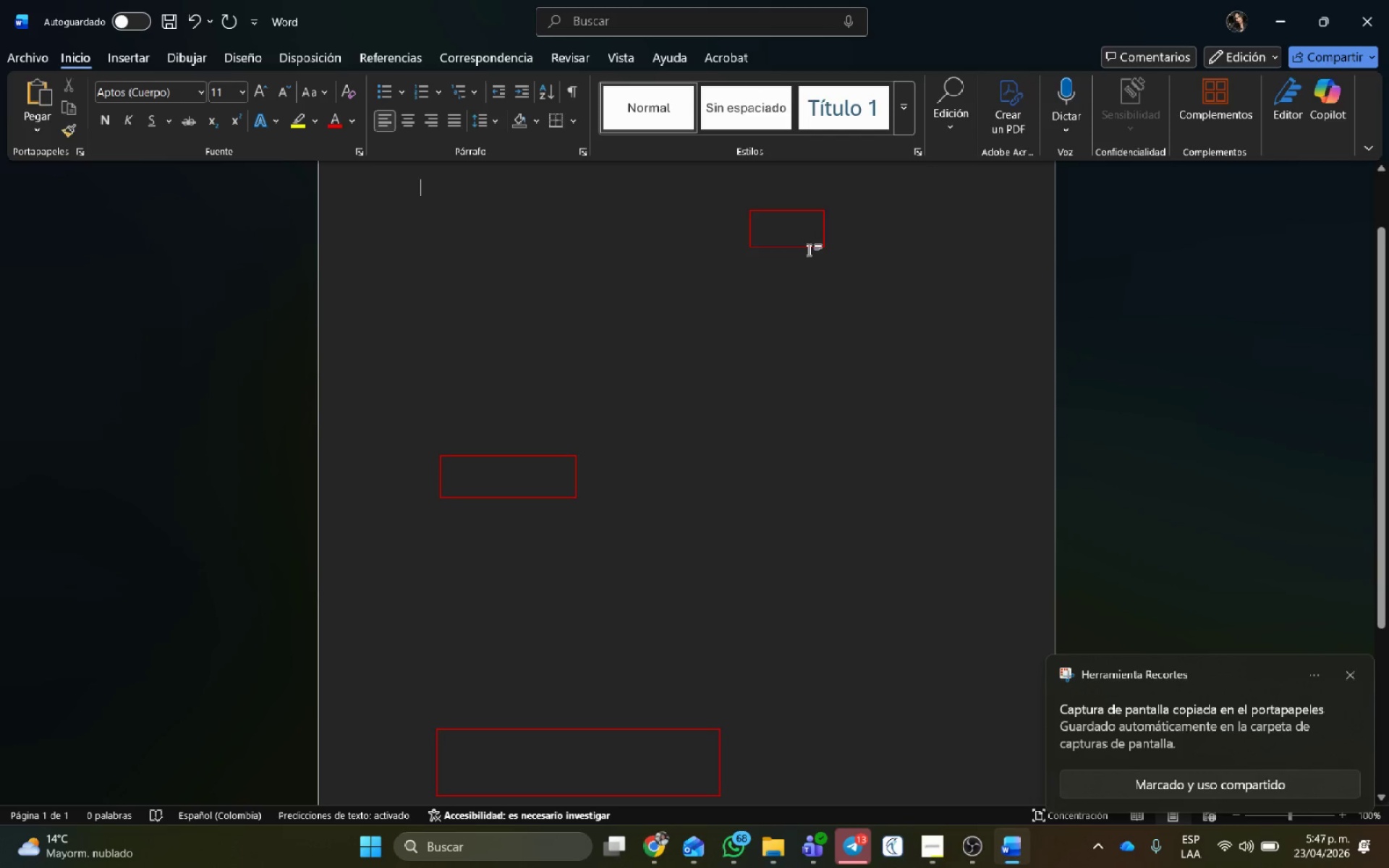 
left_click([809, 250])
 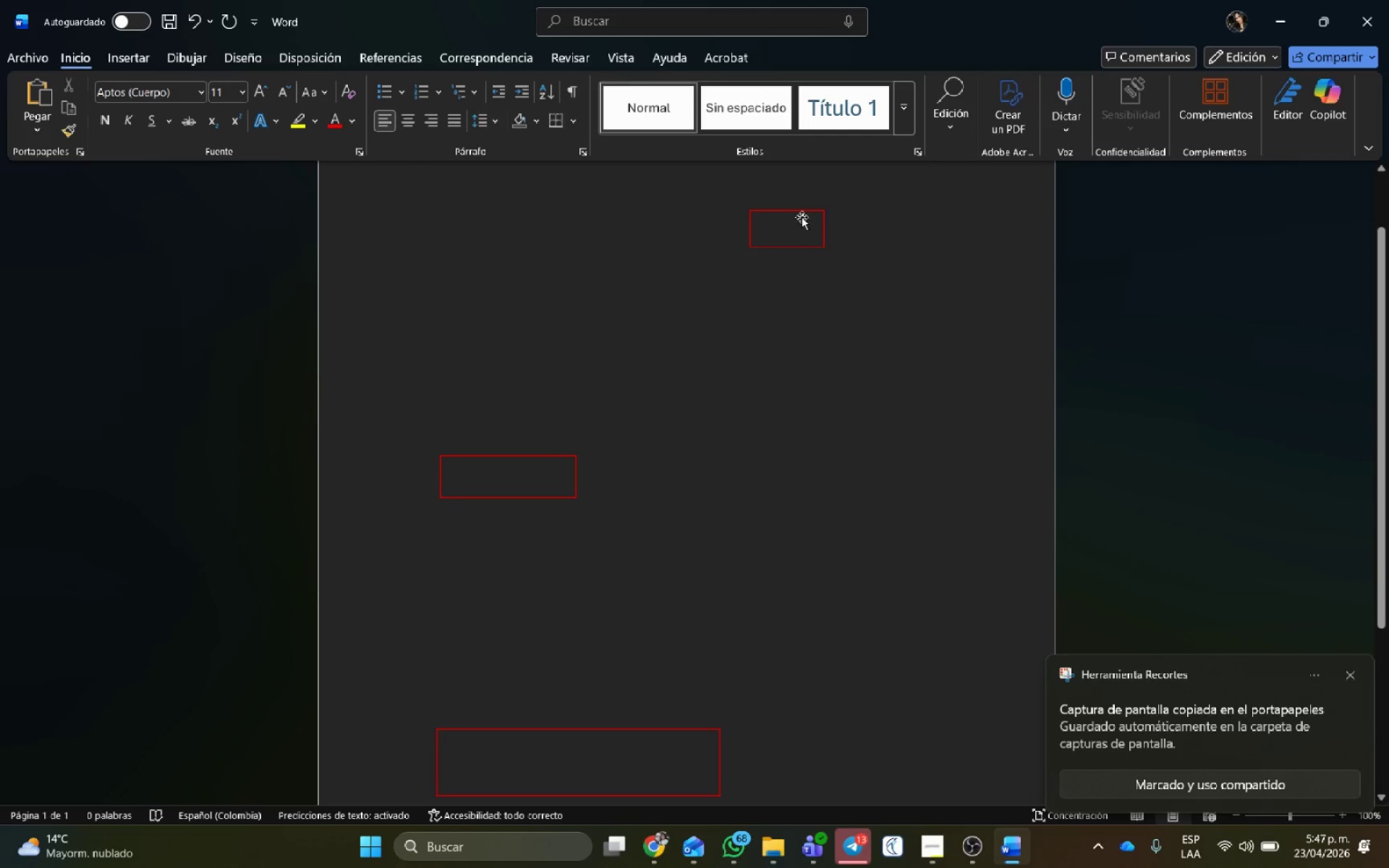 
left_click([804, 205])
 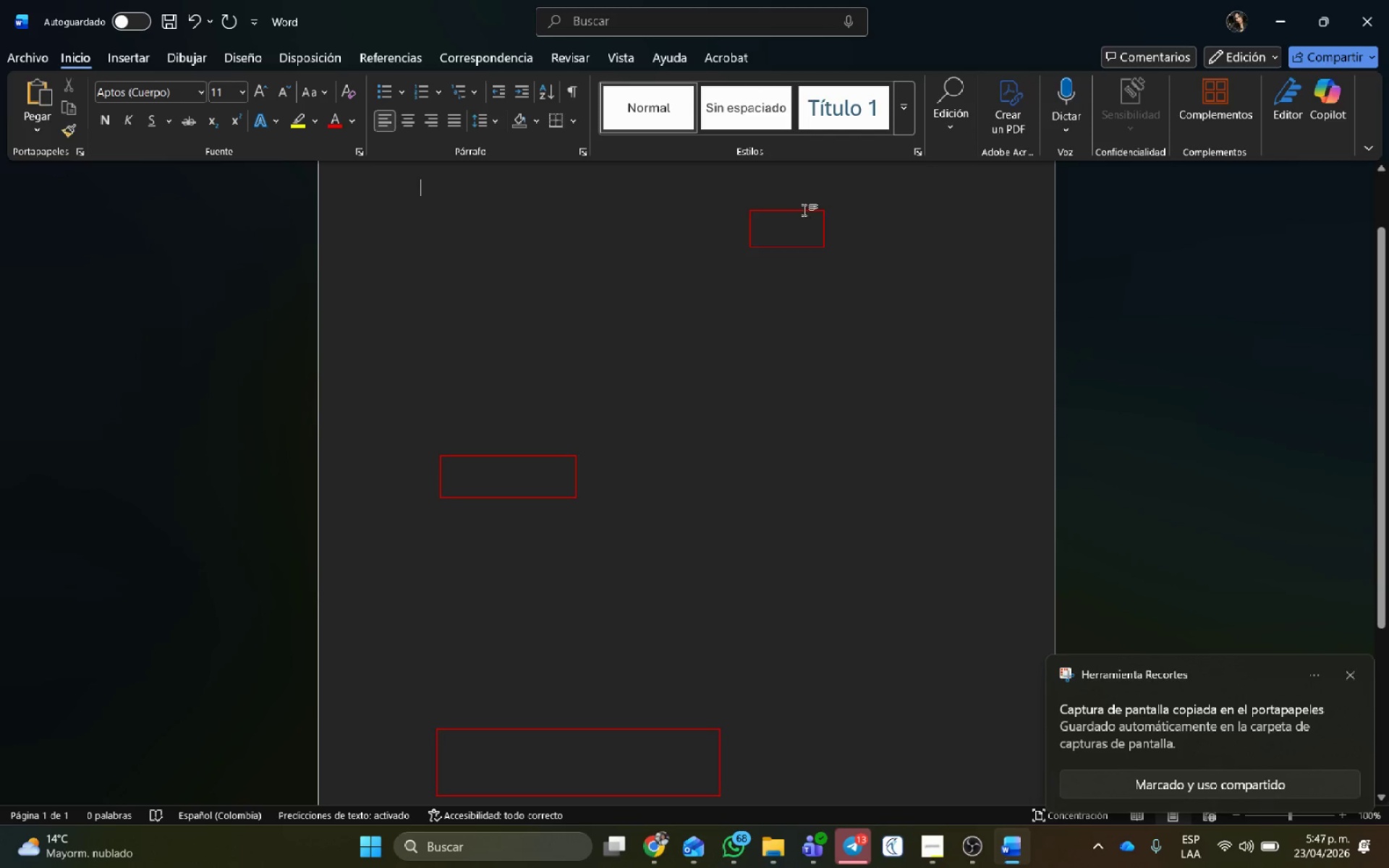 
left_click([804, 210])
 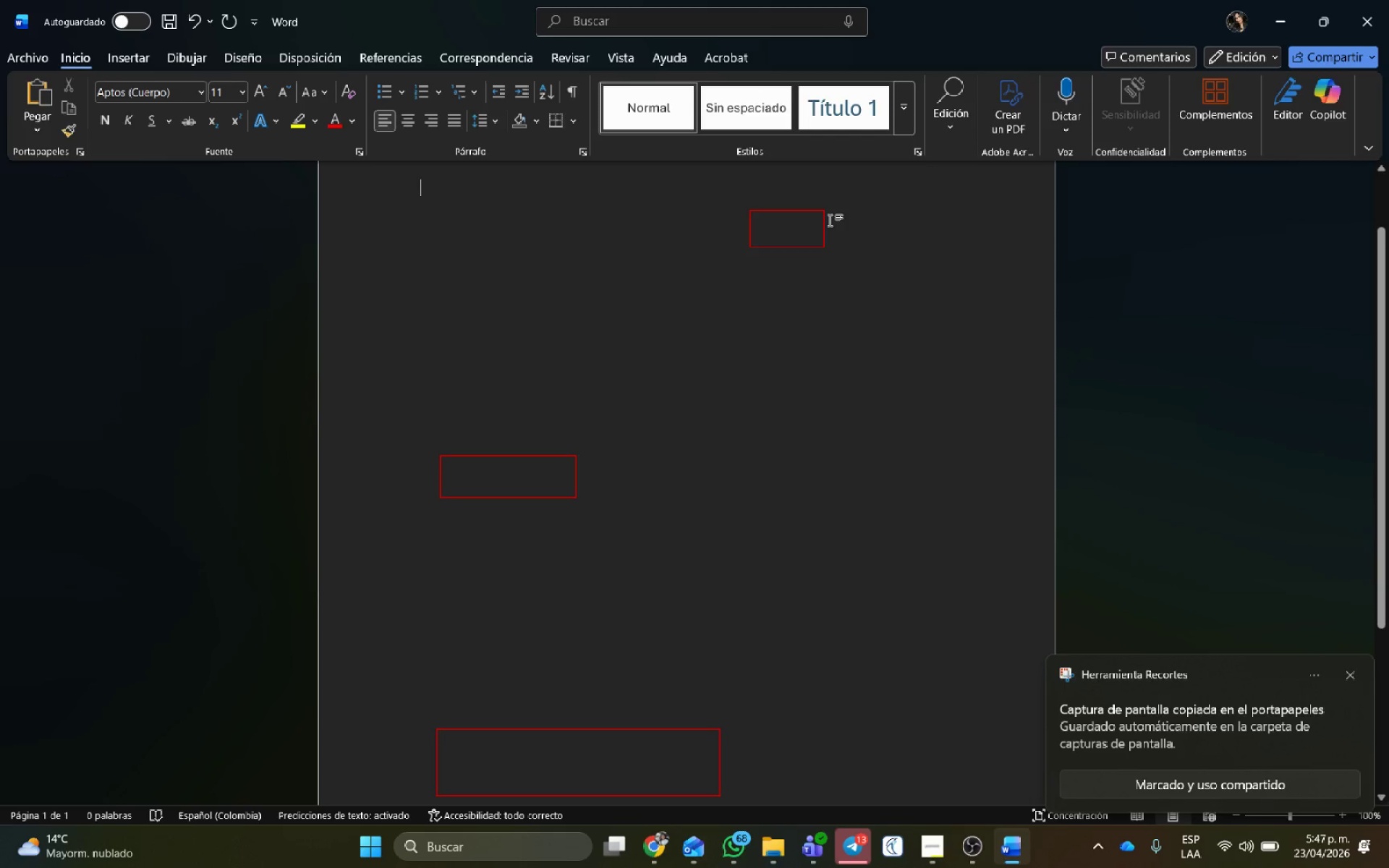 
double_click([830, 220])
 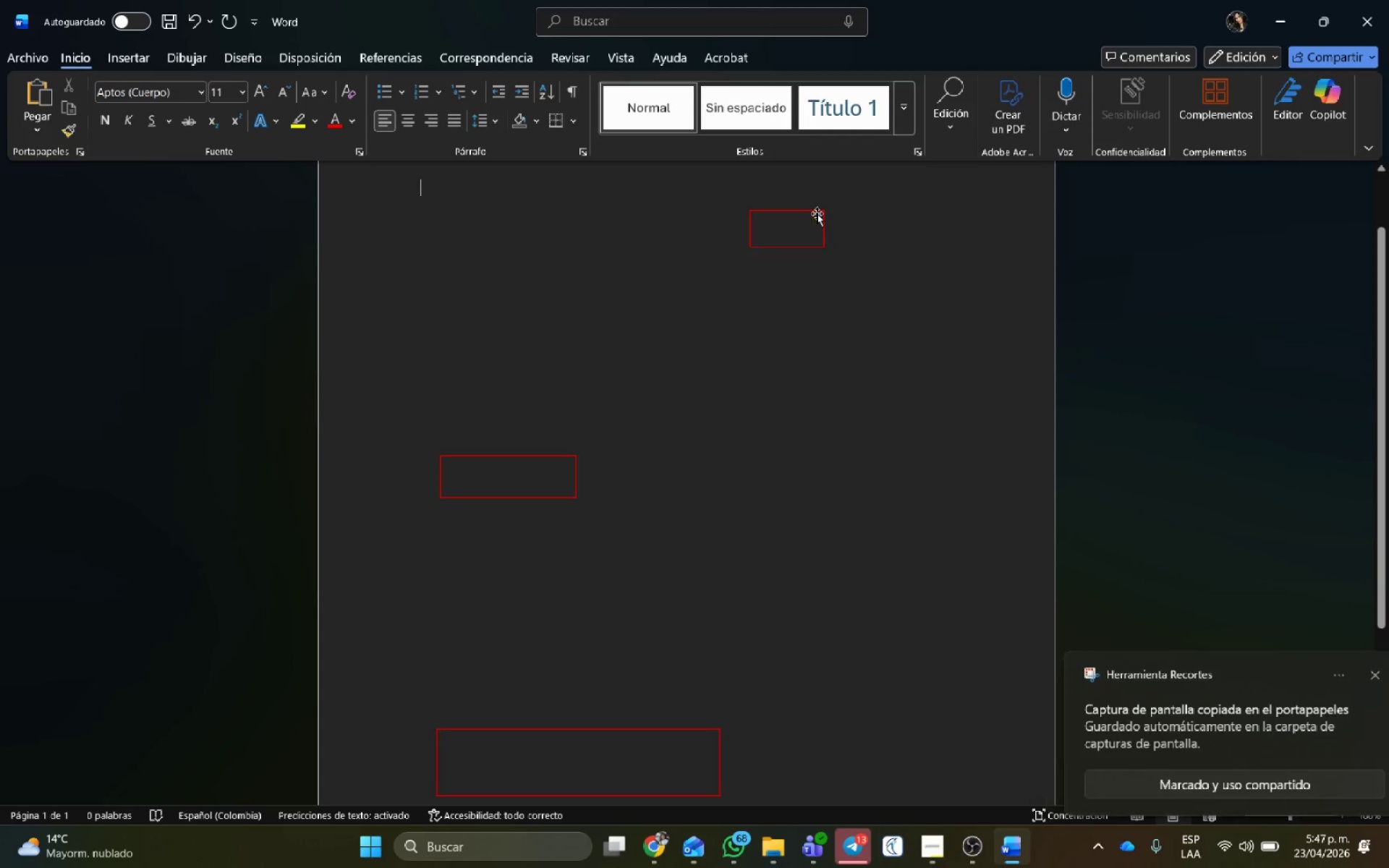 
left_click([817, 213])
 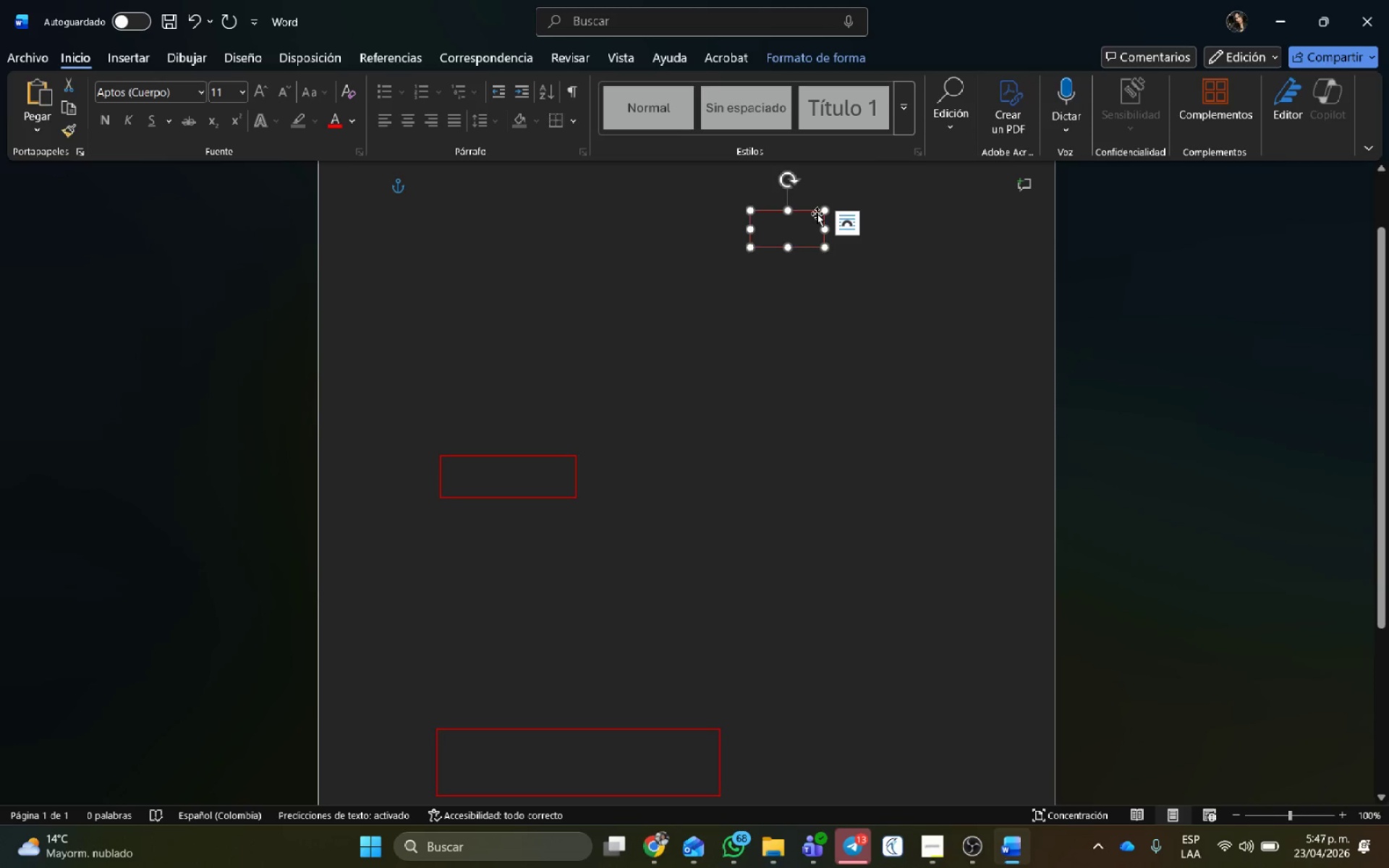 
key(Delete)
 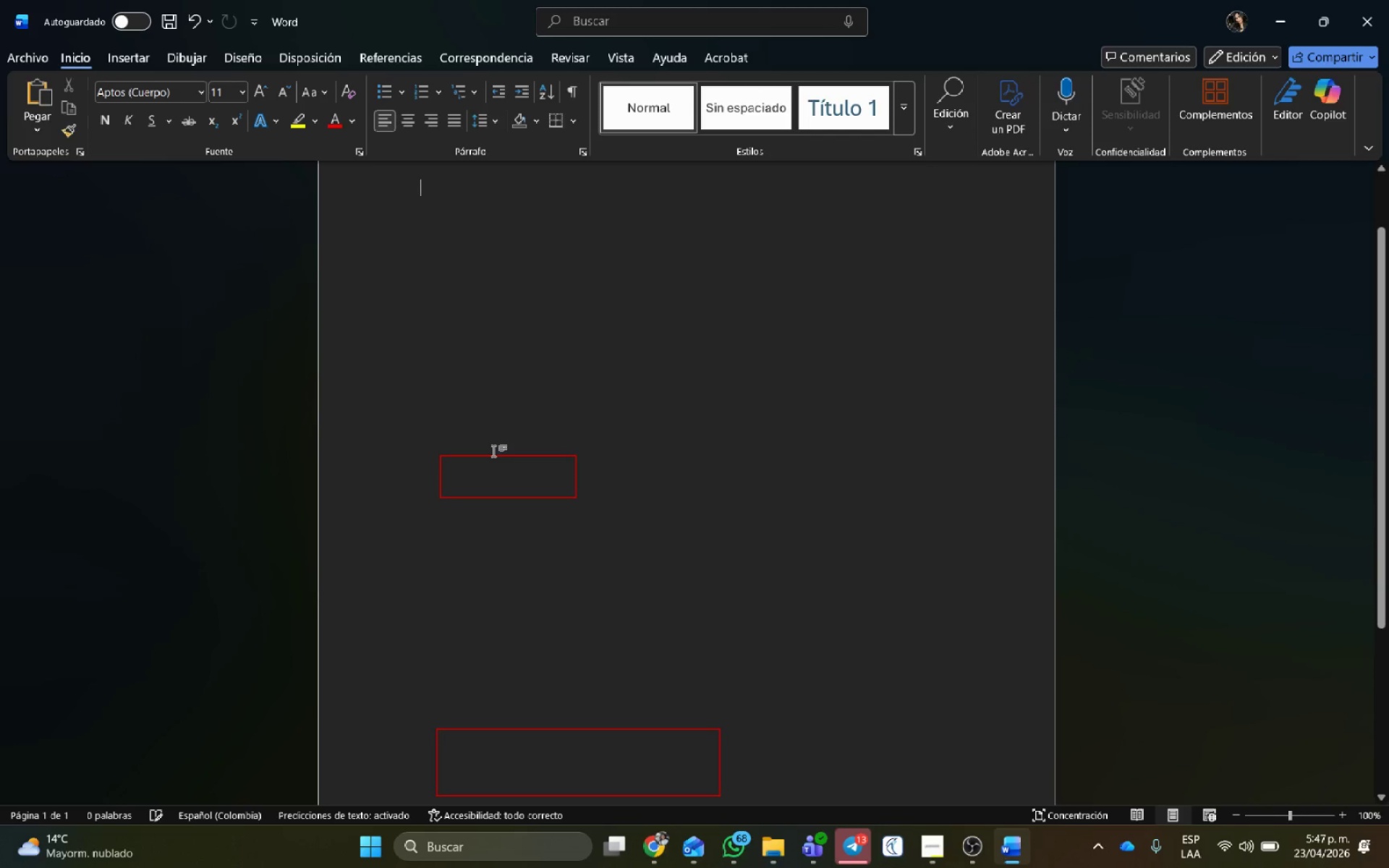 
double_click([493, 454])
 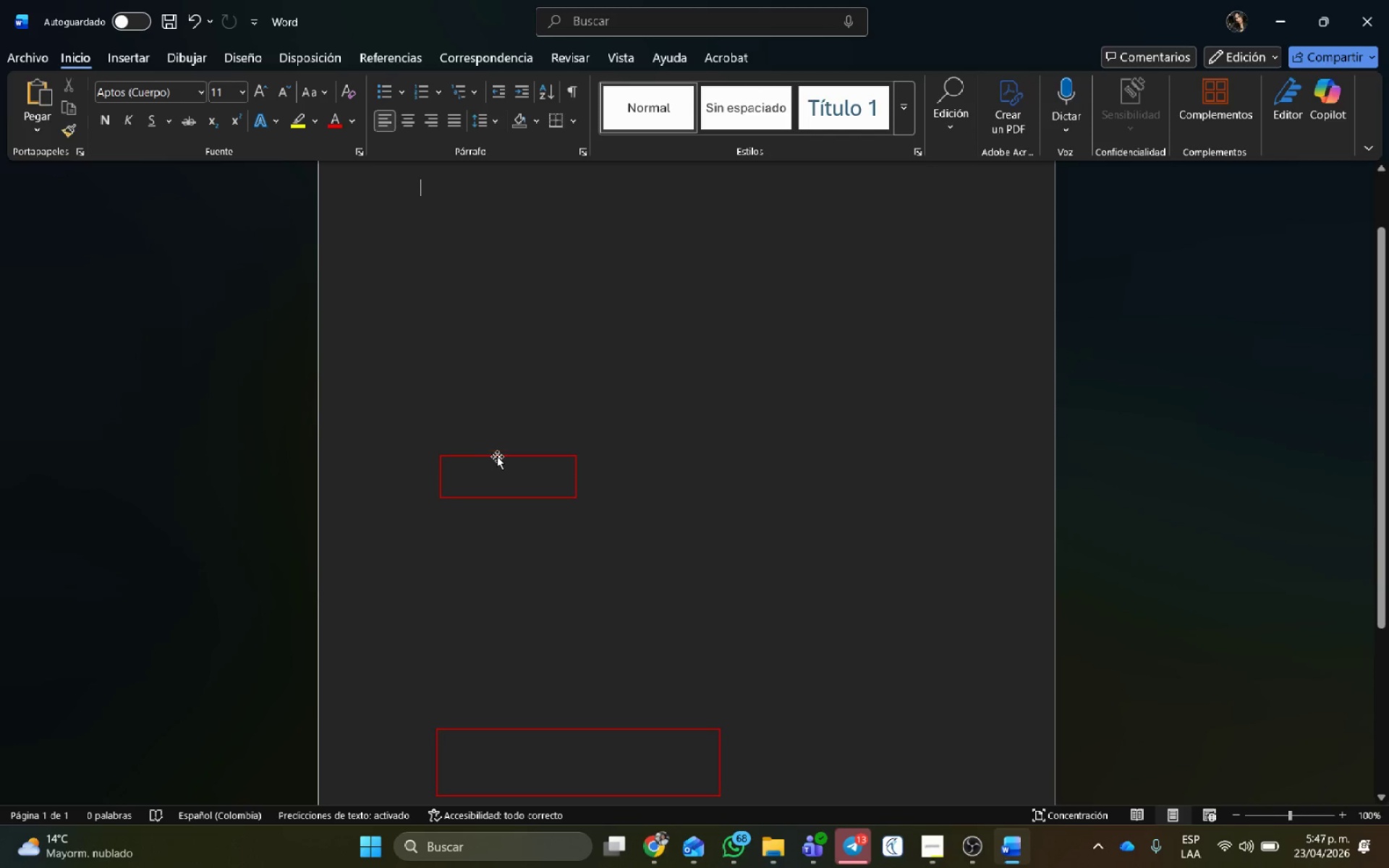 
left_click([497, 456])
 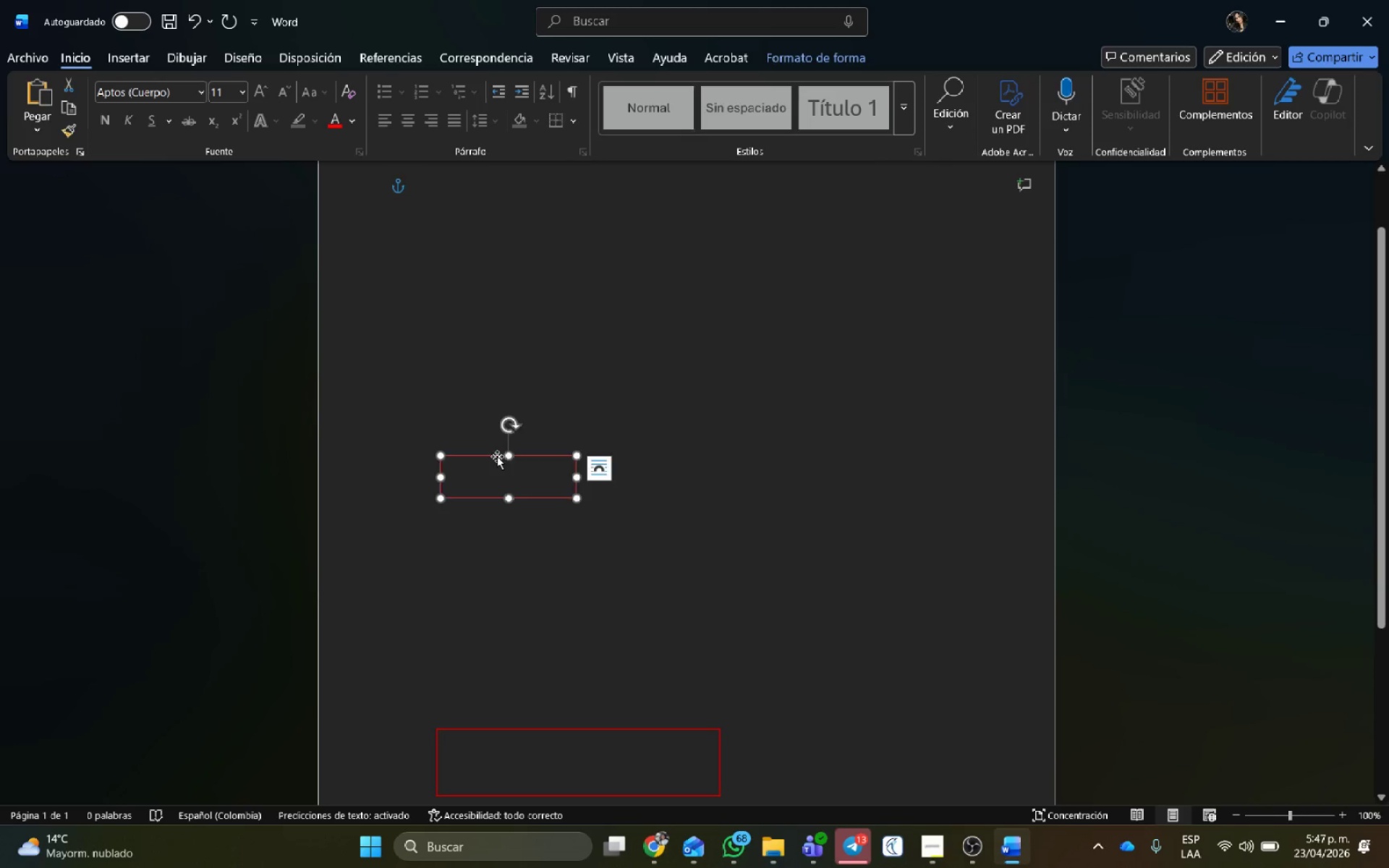 
key(Delete)
 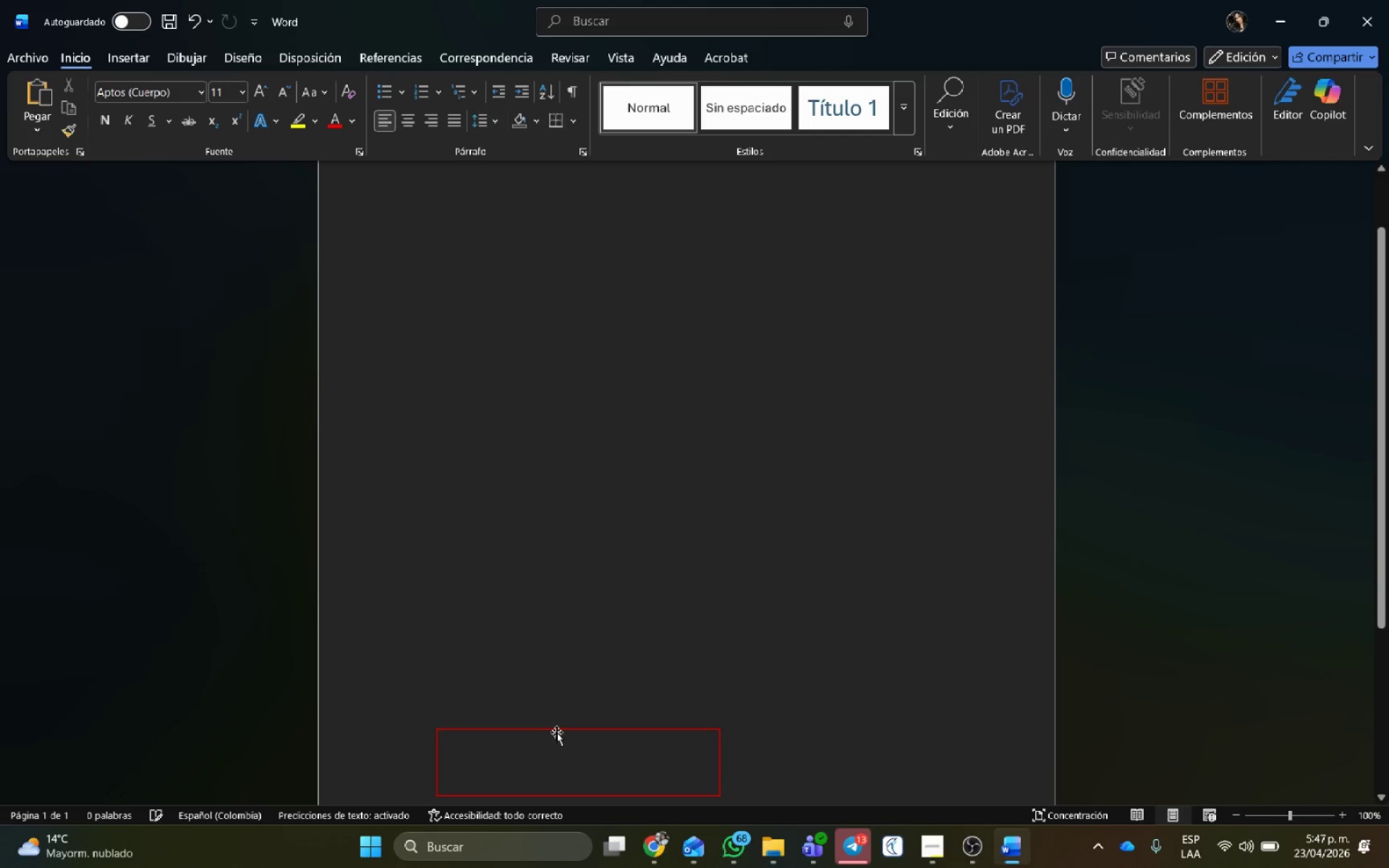 
left_click([556, 732])
 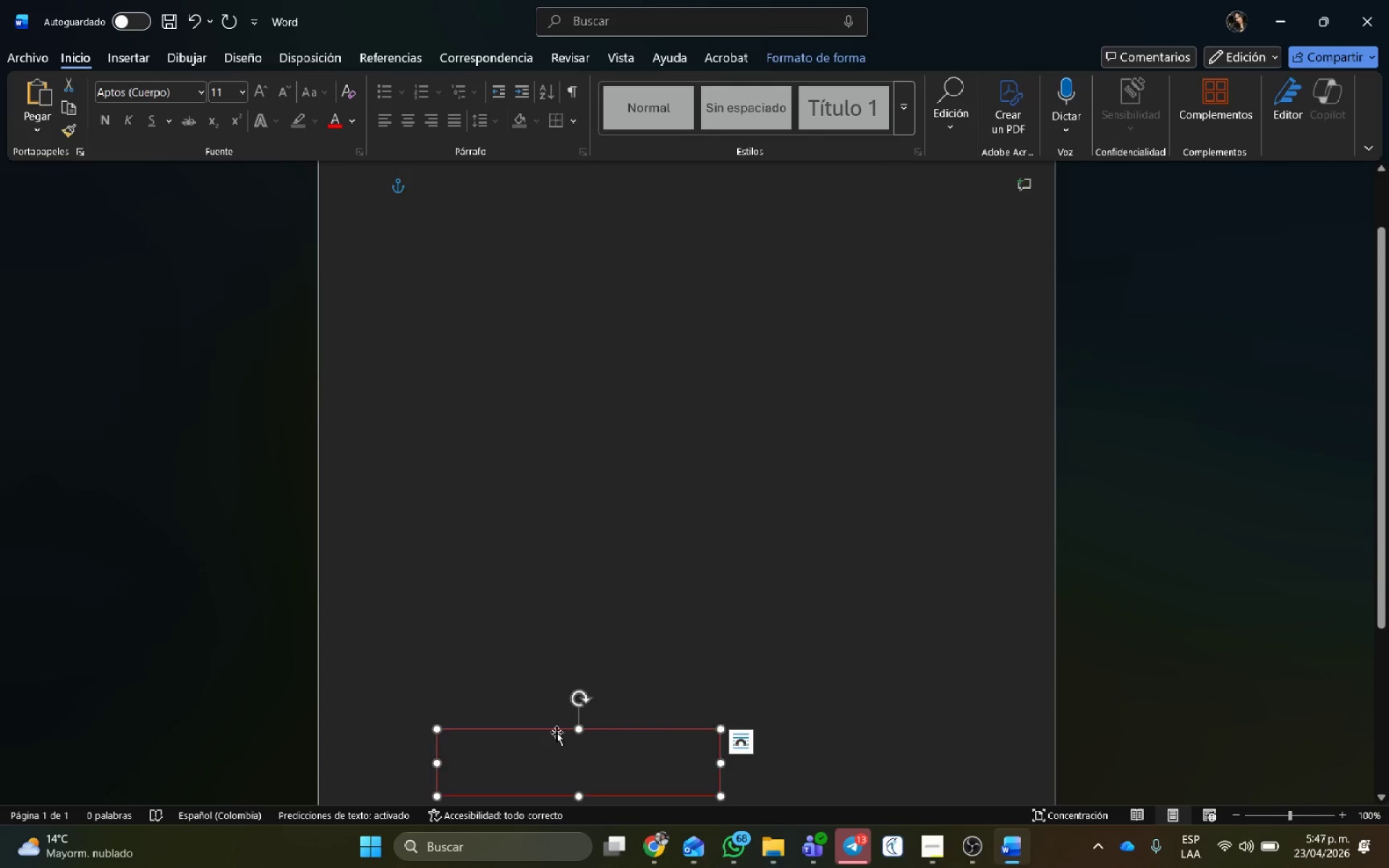 
key(Delete)
 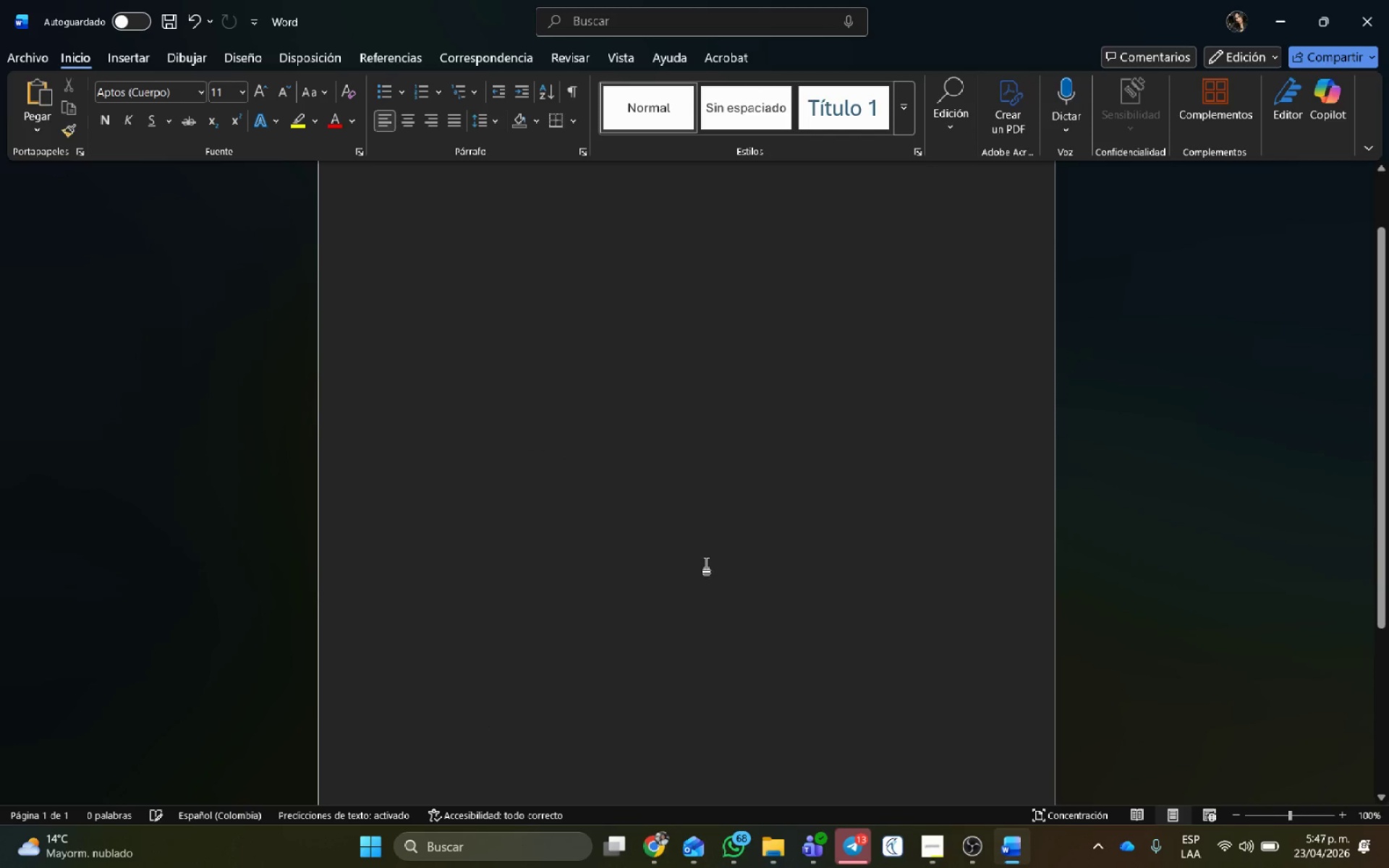 
key(Control+V)
 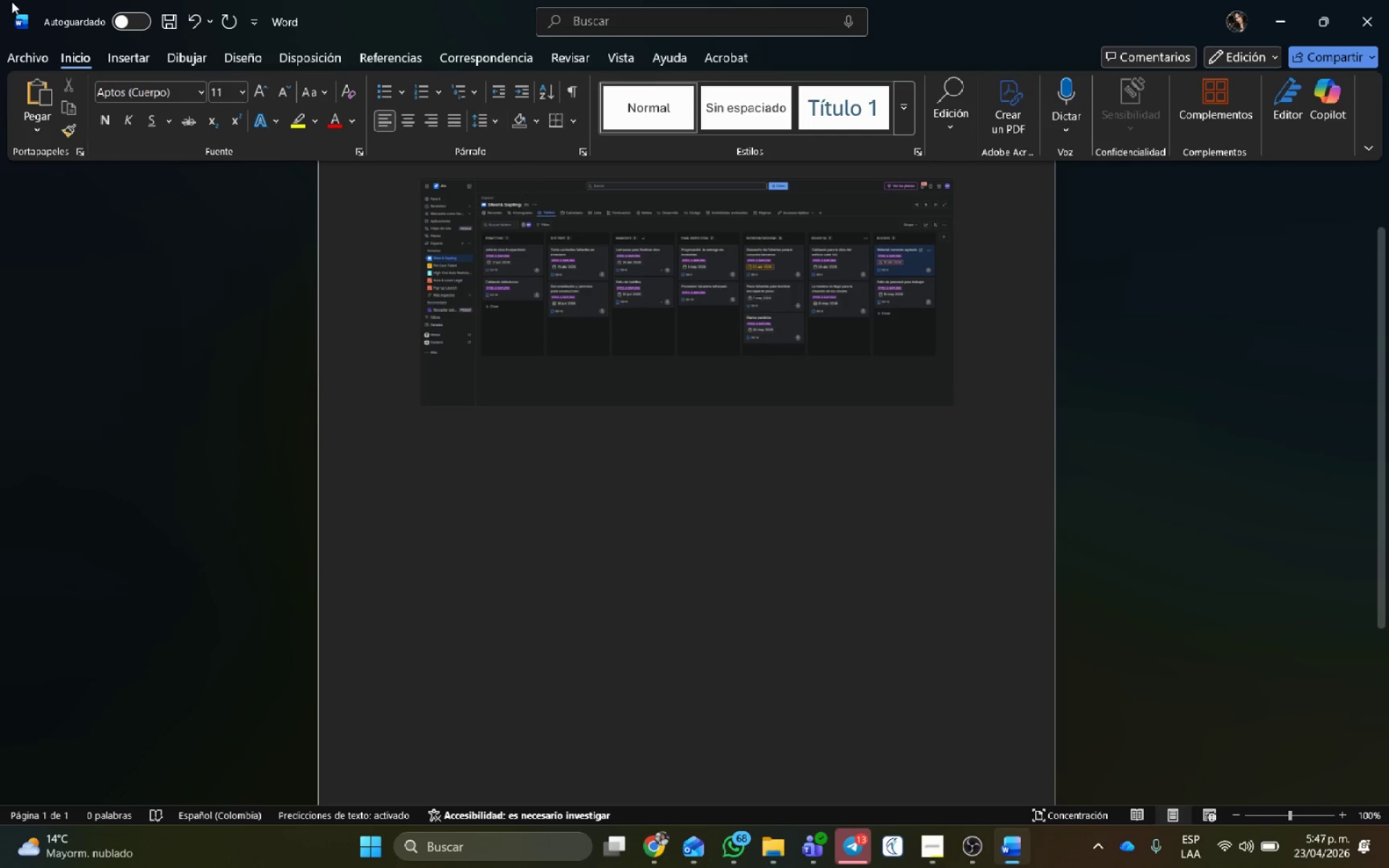 
scroll: coordinate [661, 514], scroll_direction: up, amount: 4.0
 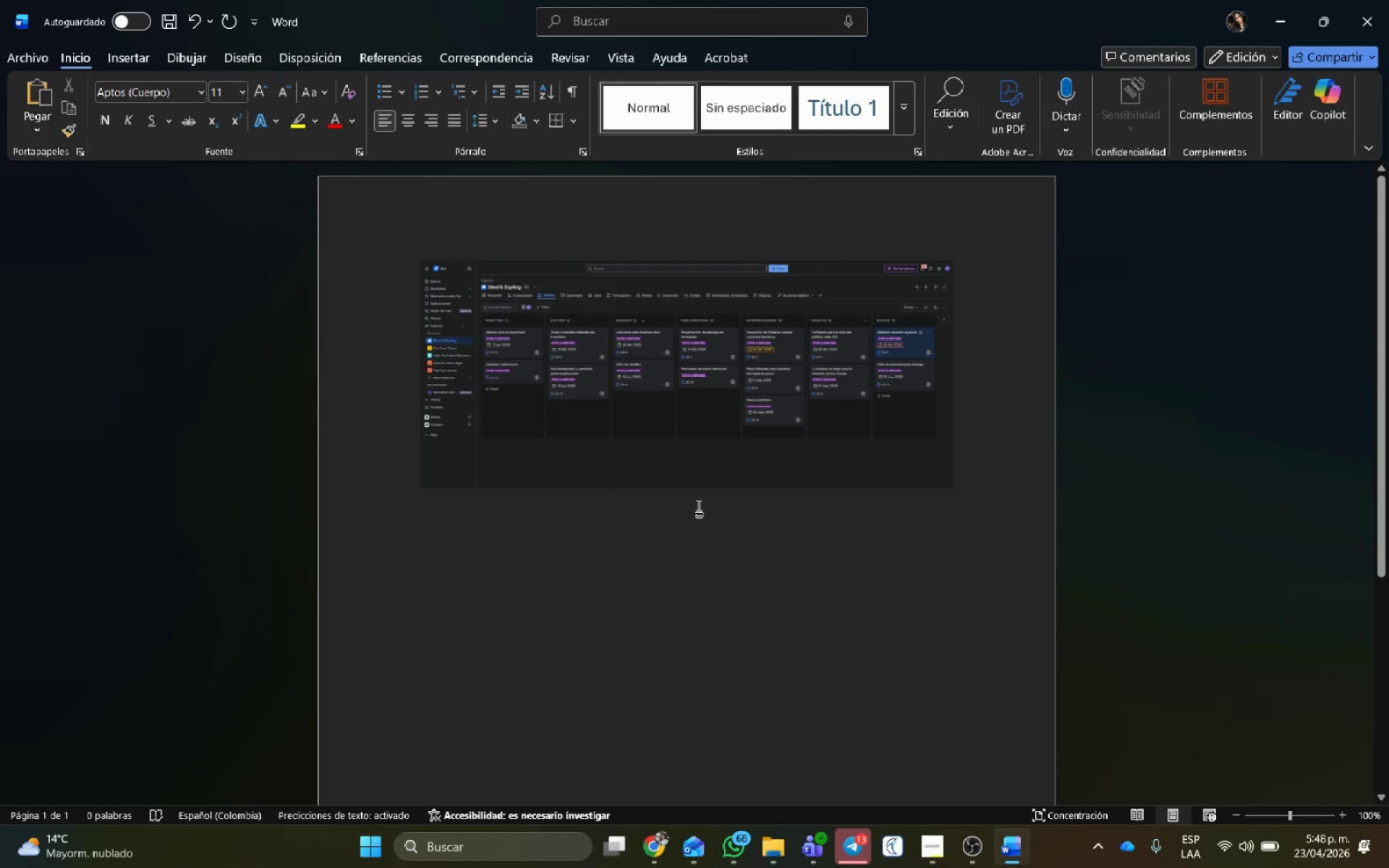 
key(Control+G)
 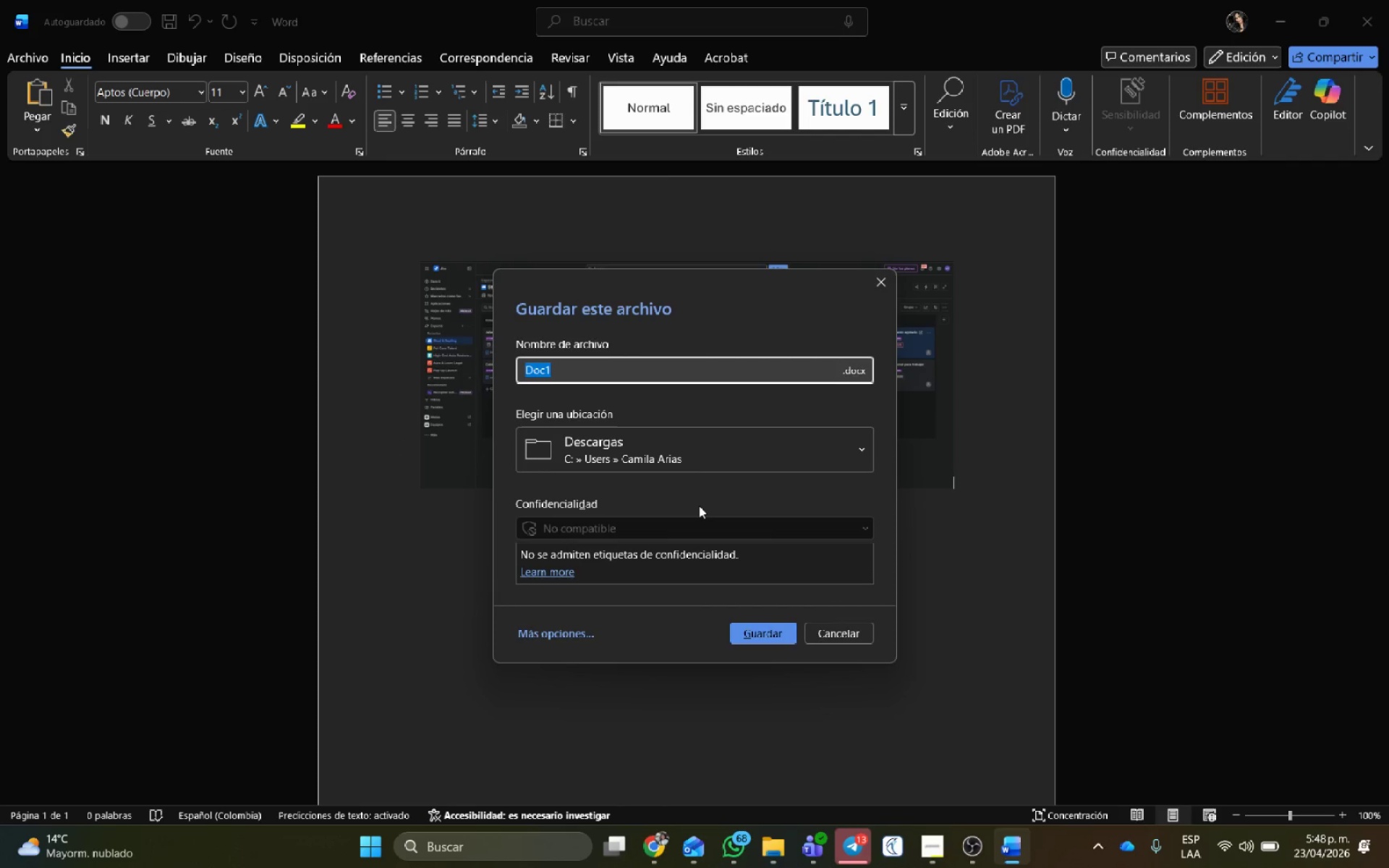 
type(ta)
key(Backspace)
key(Backspace)
type(Tablero kanban Se)
key(Backspace)
type(tel)
key(Backspace)
type(el)
 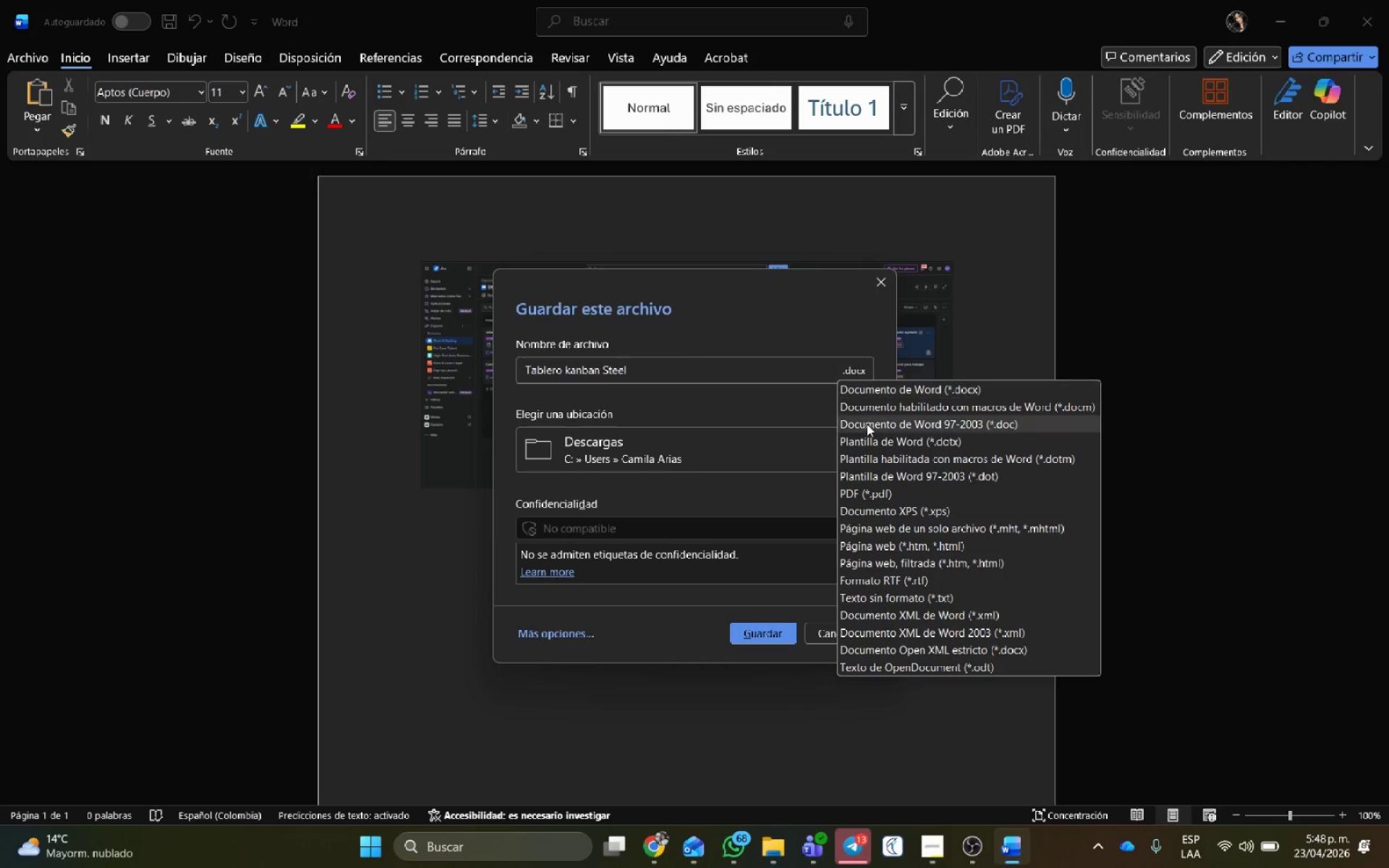 
left_click([862, 491])
 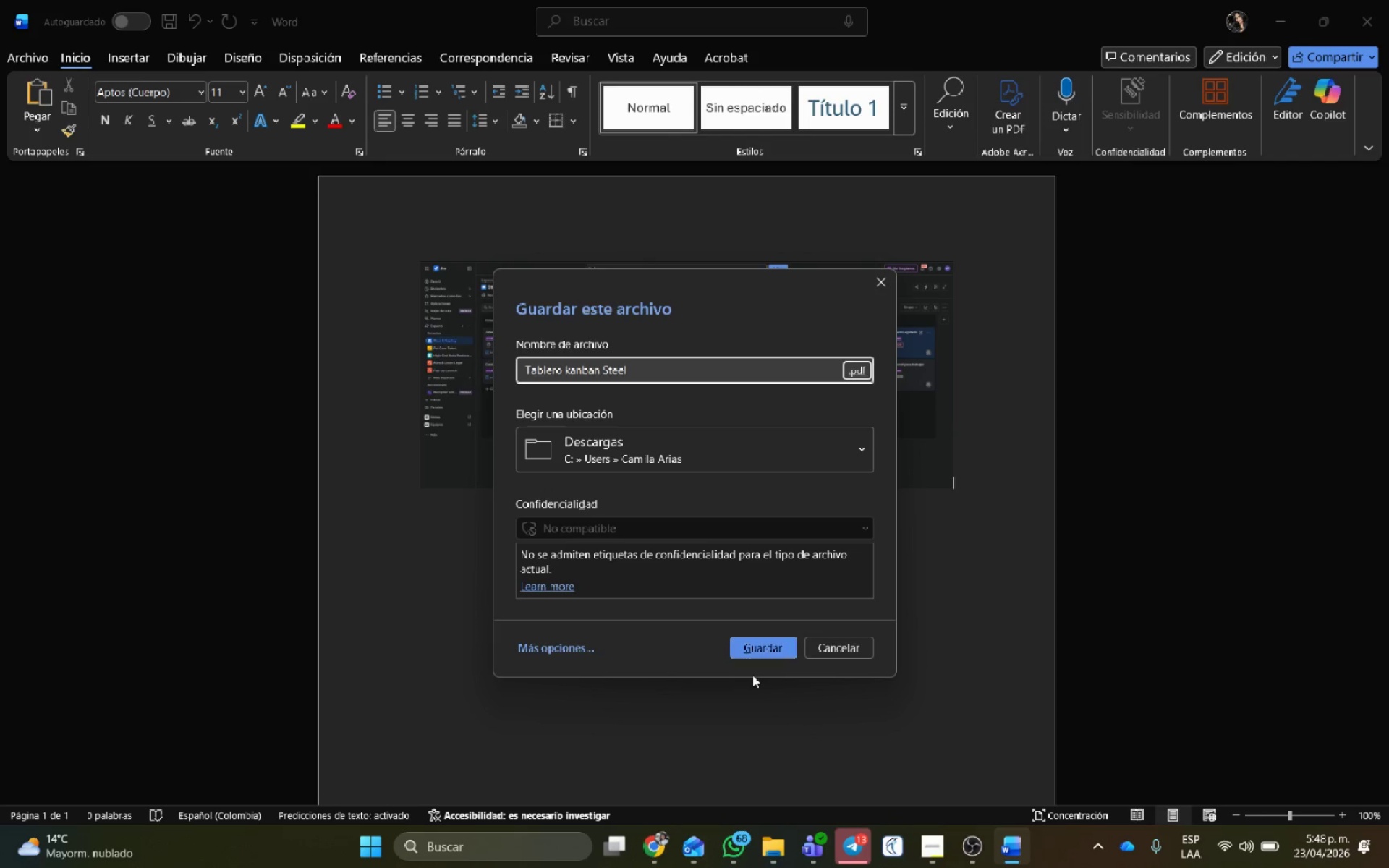 
left_click([760, 649])
 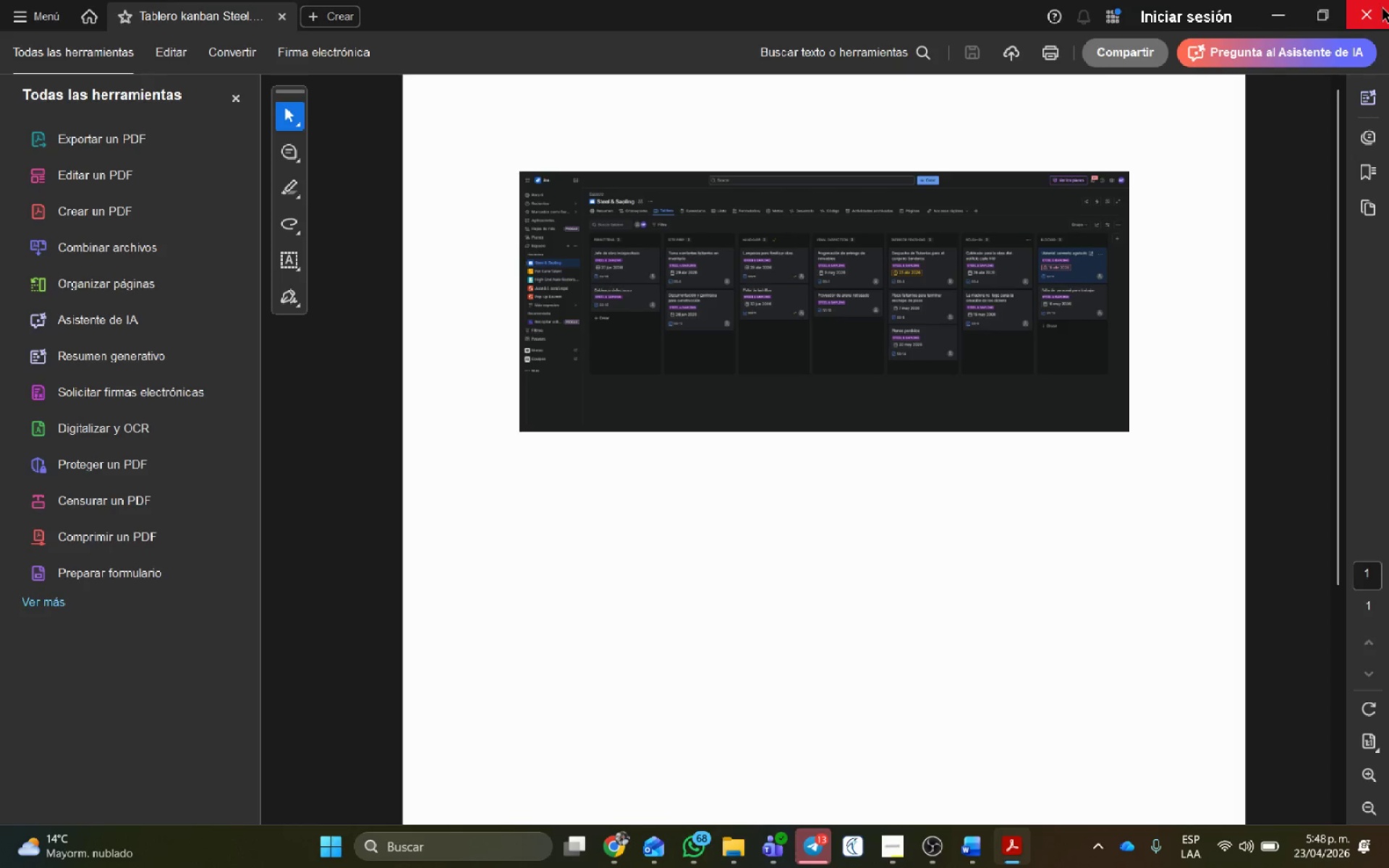 
left_click([1366, 21])
 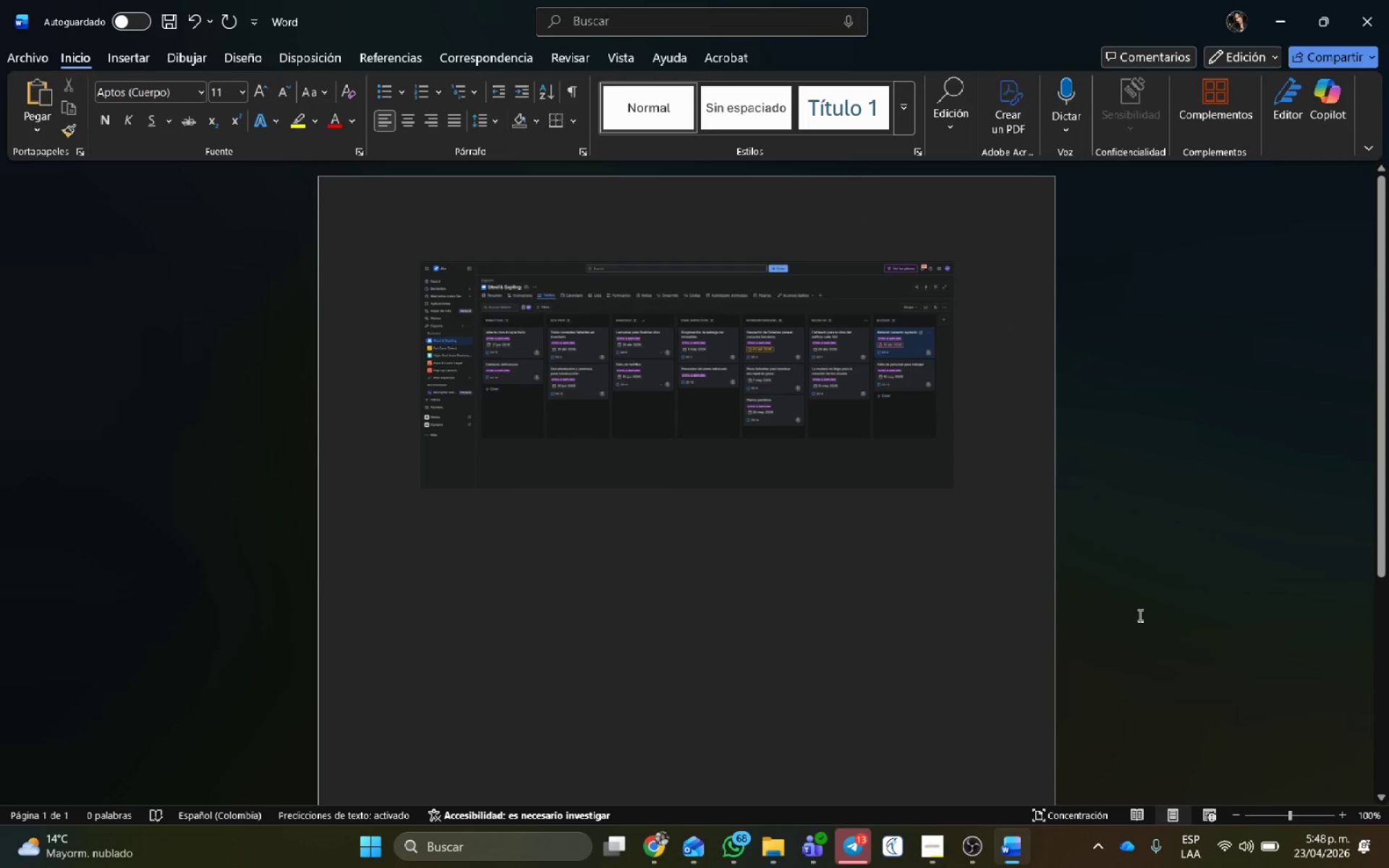 
key(Backspace)
 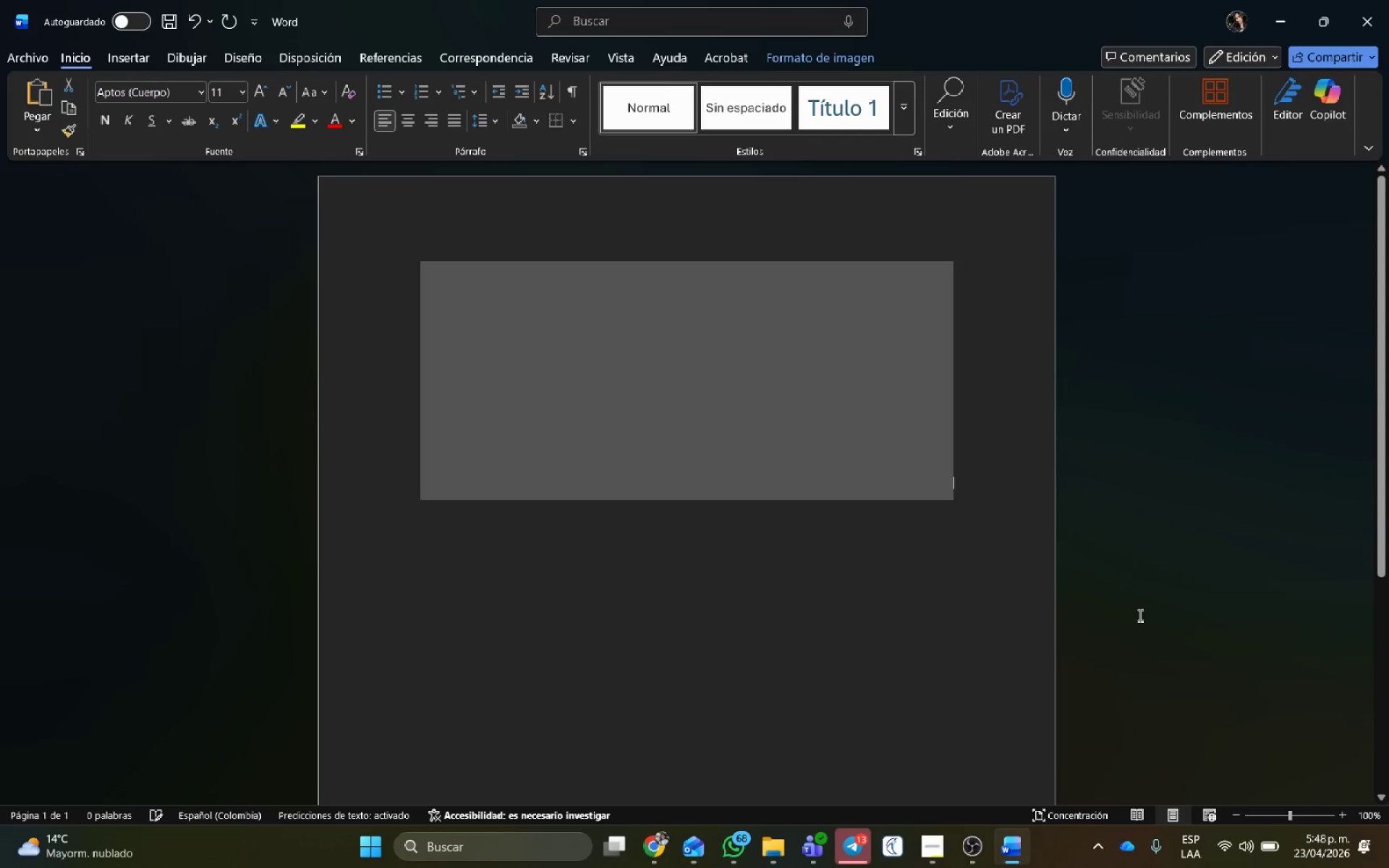 
key(Backspace)
 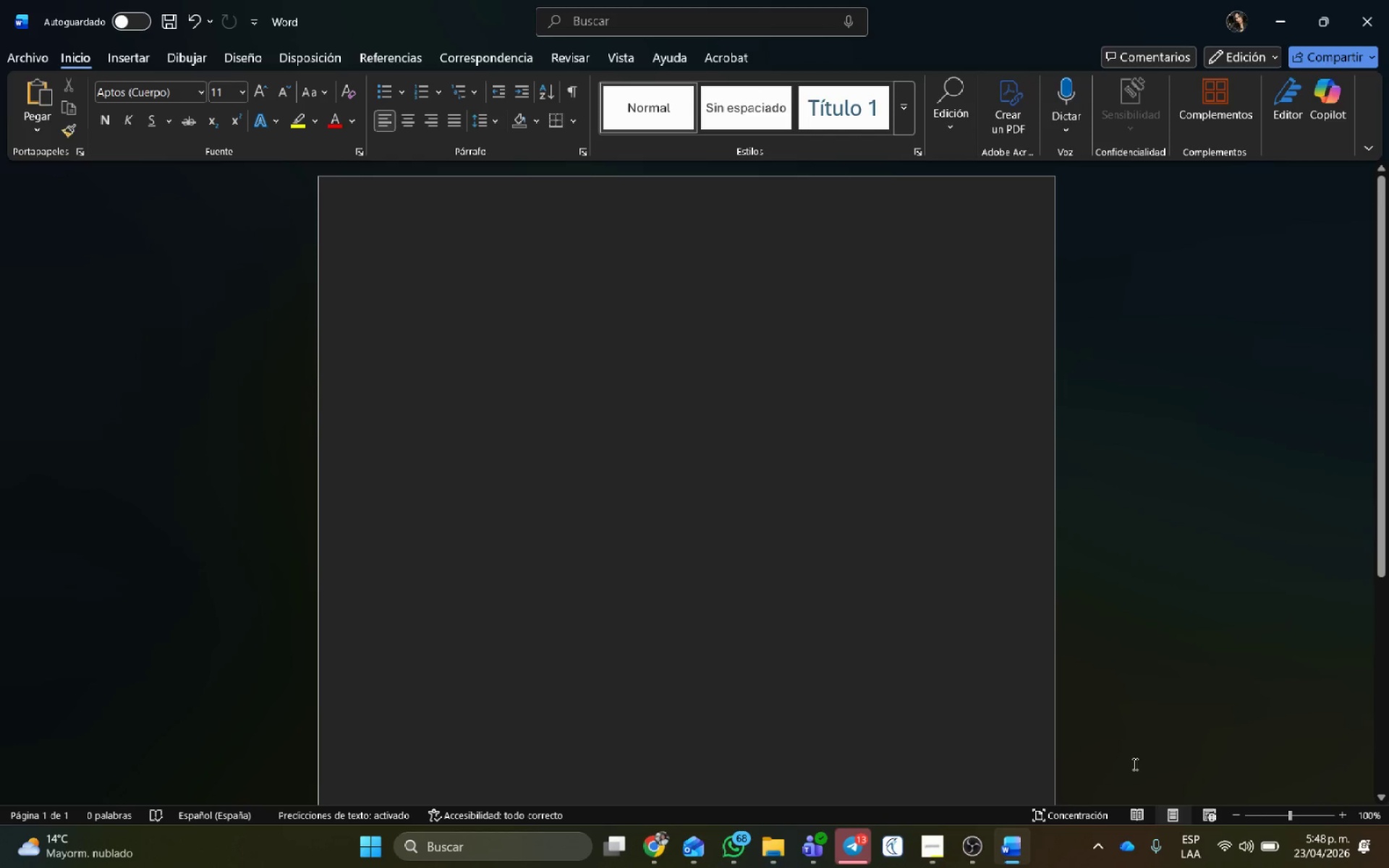 
key(Alt+AltLeft)
 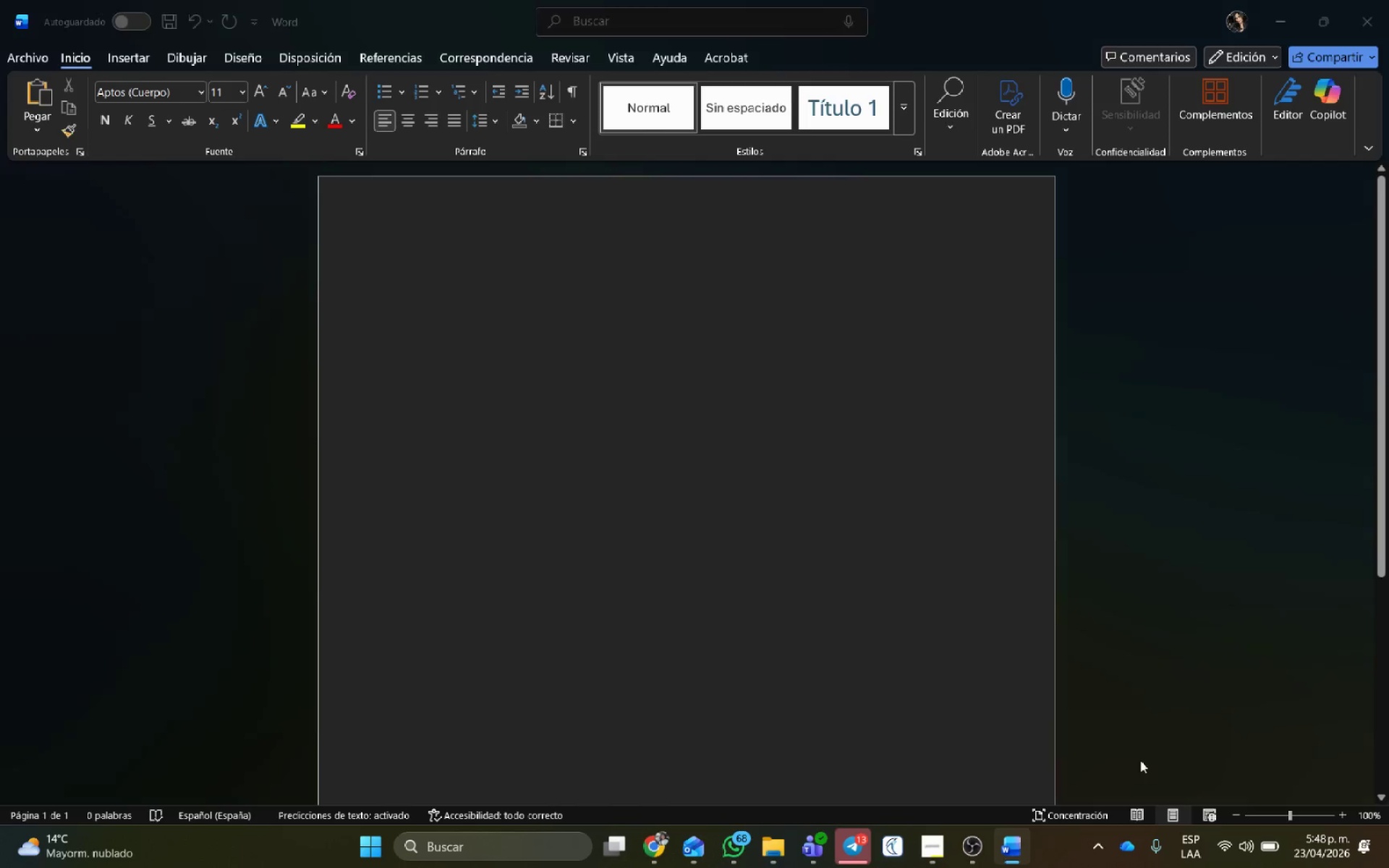 
key(Alt+Tab)
 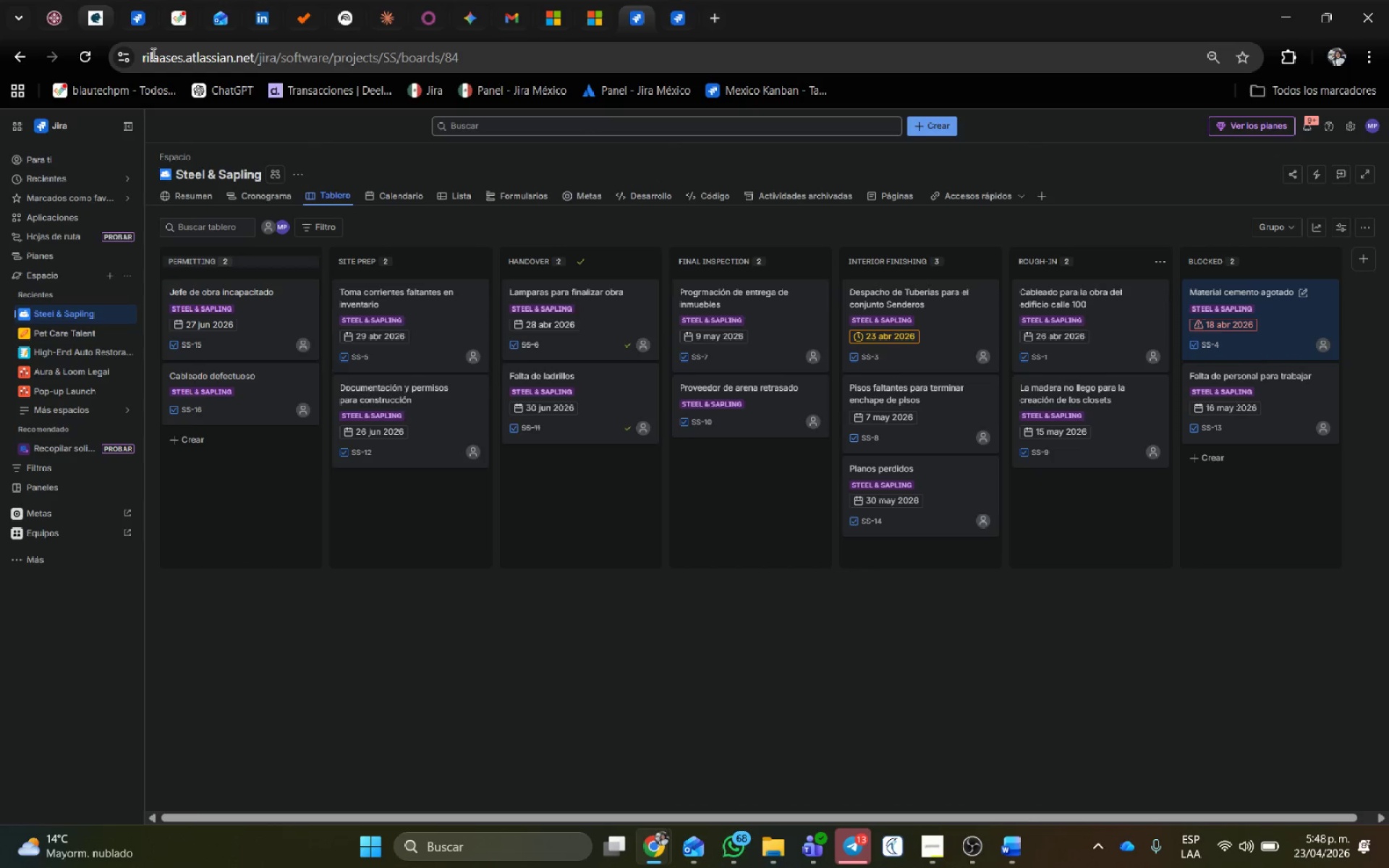 
left_click([260, 200])
 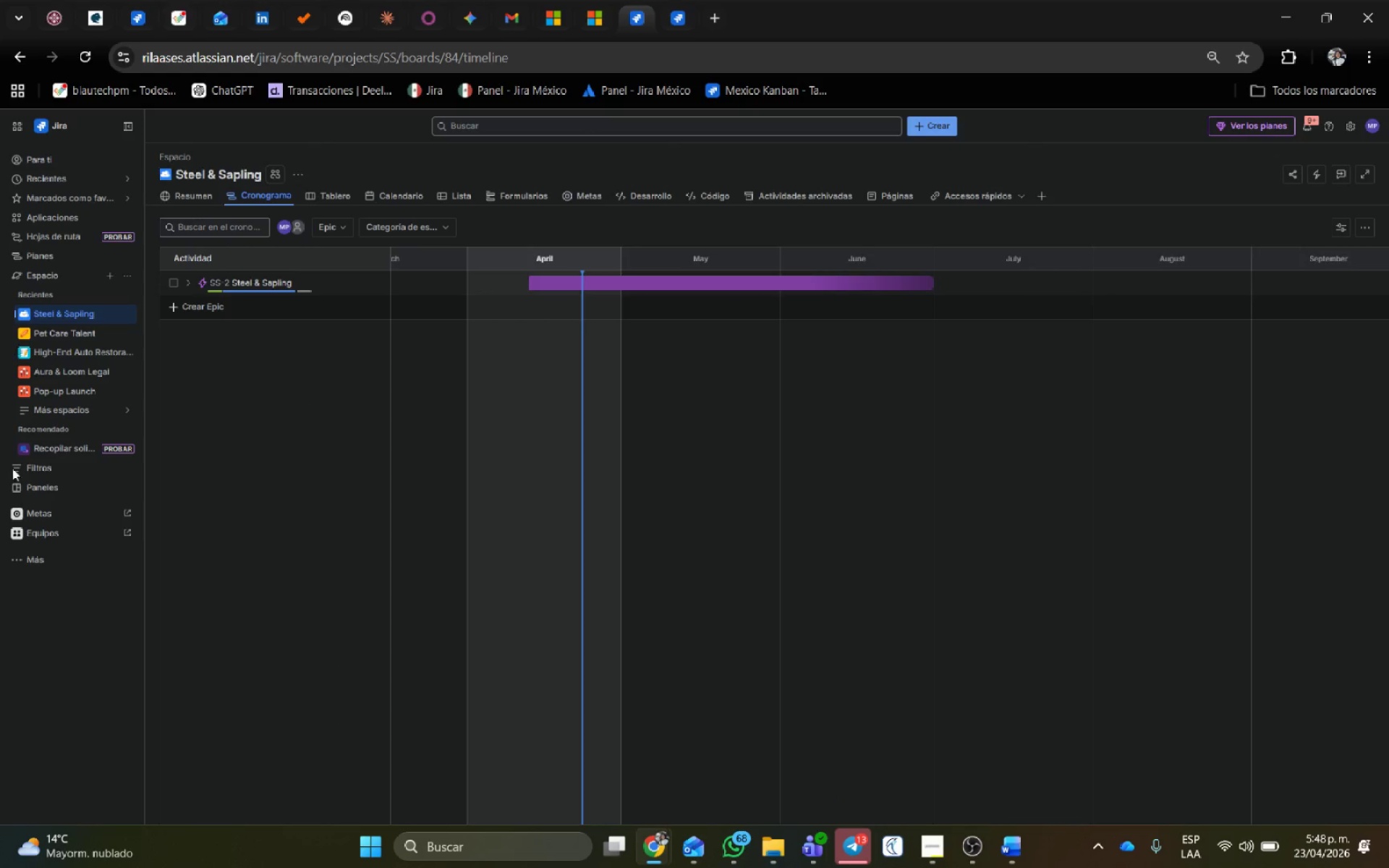 
left_click([186, 284])
 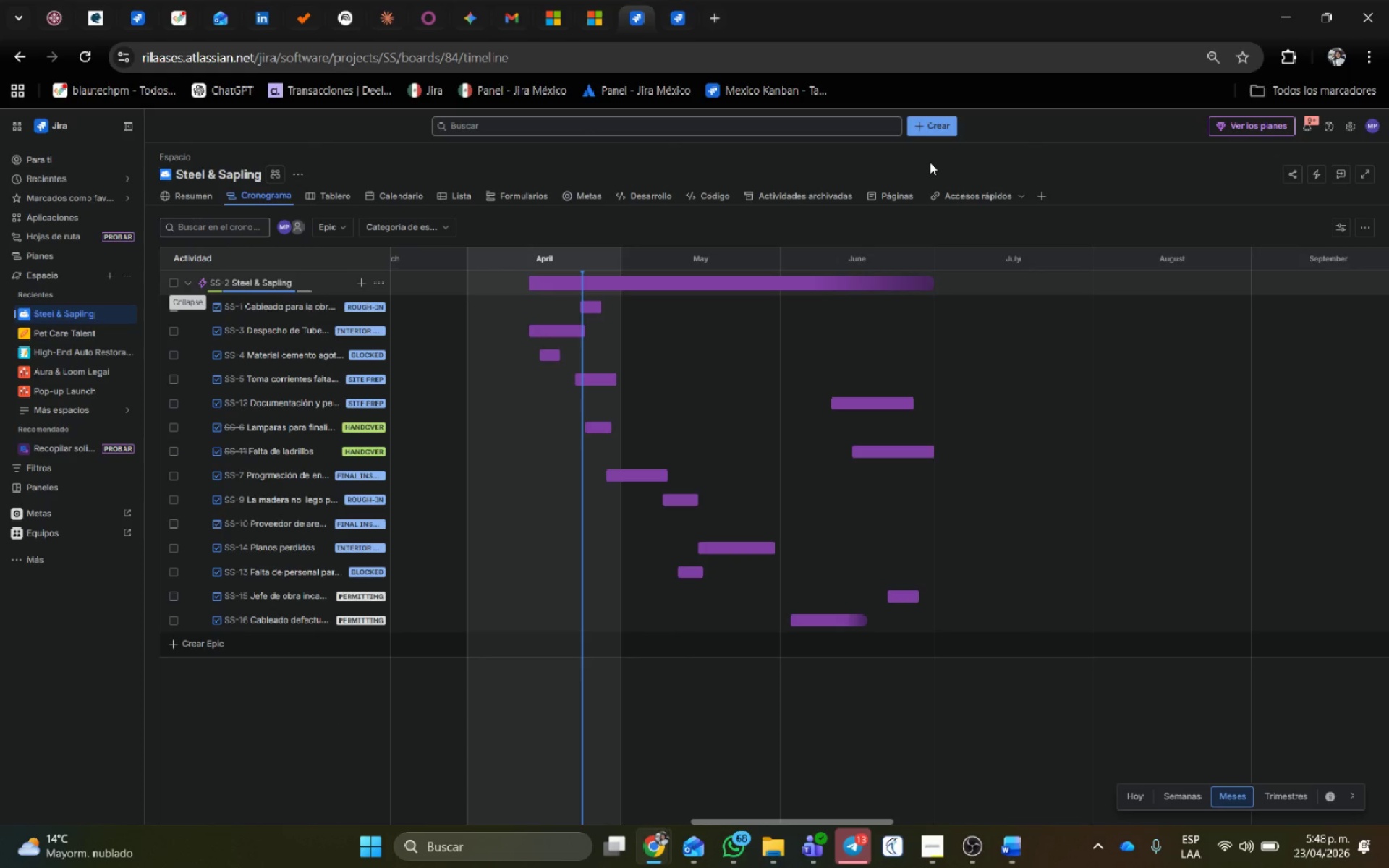 
key(Meta+Shift+S)
 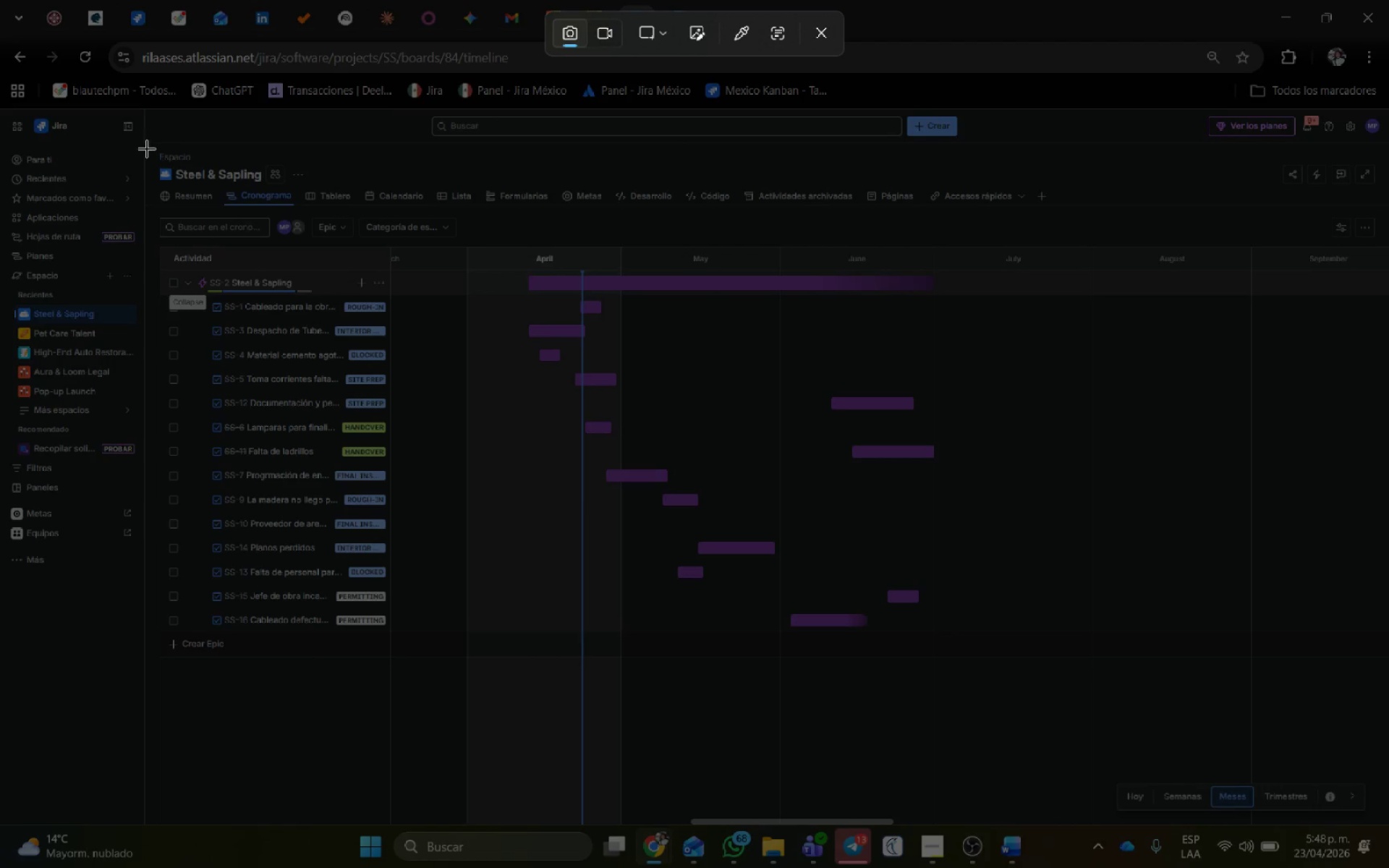 
left_click_drag(start_coordinate=[7, 114], to_coordinate=[1388, 685])
 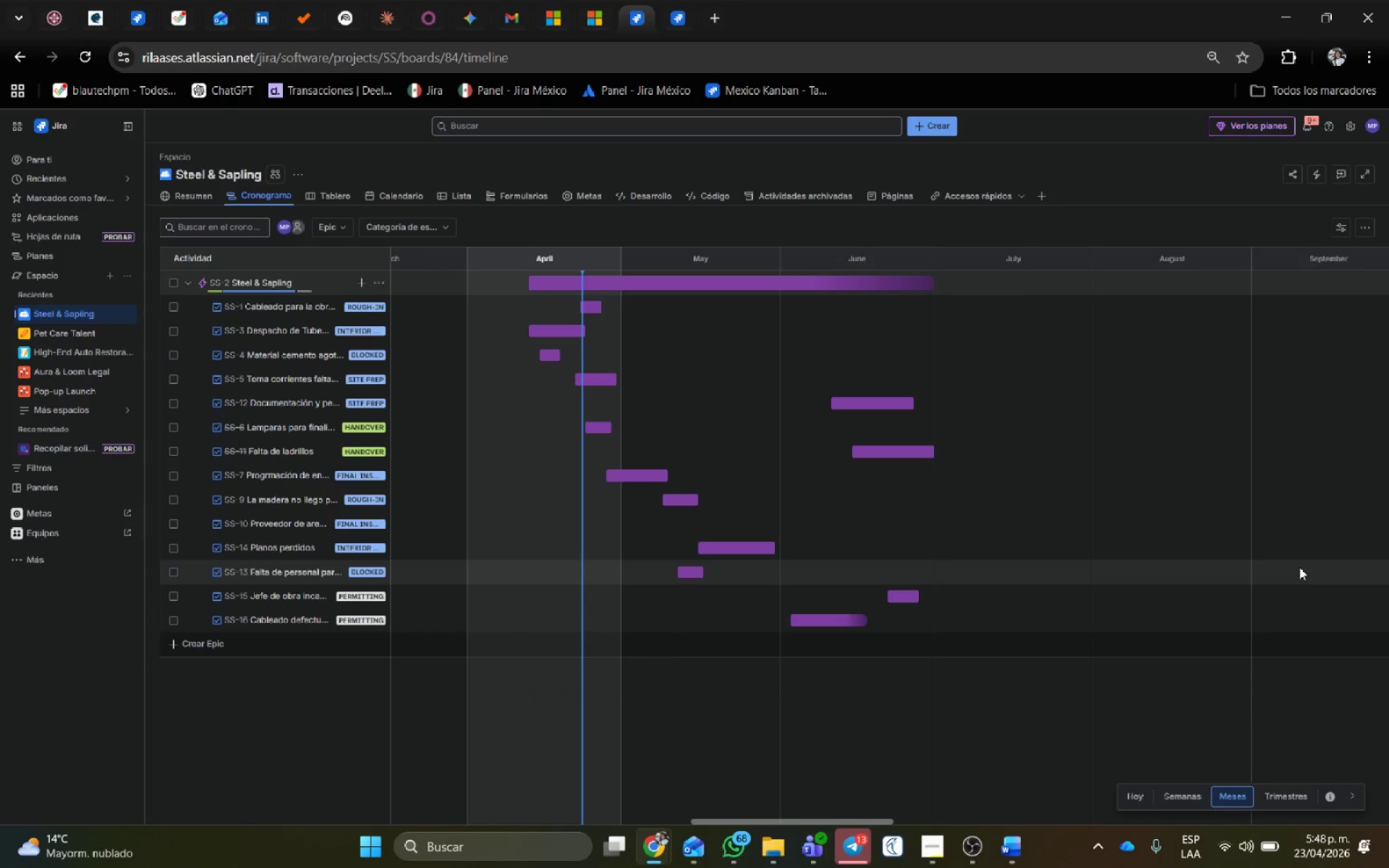 
key(Alt+AltLeft)
 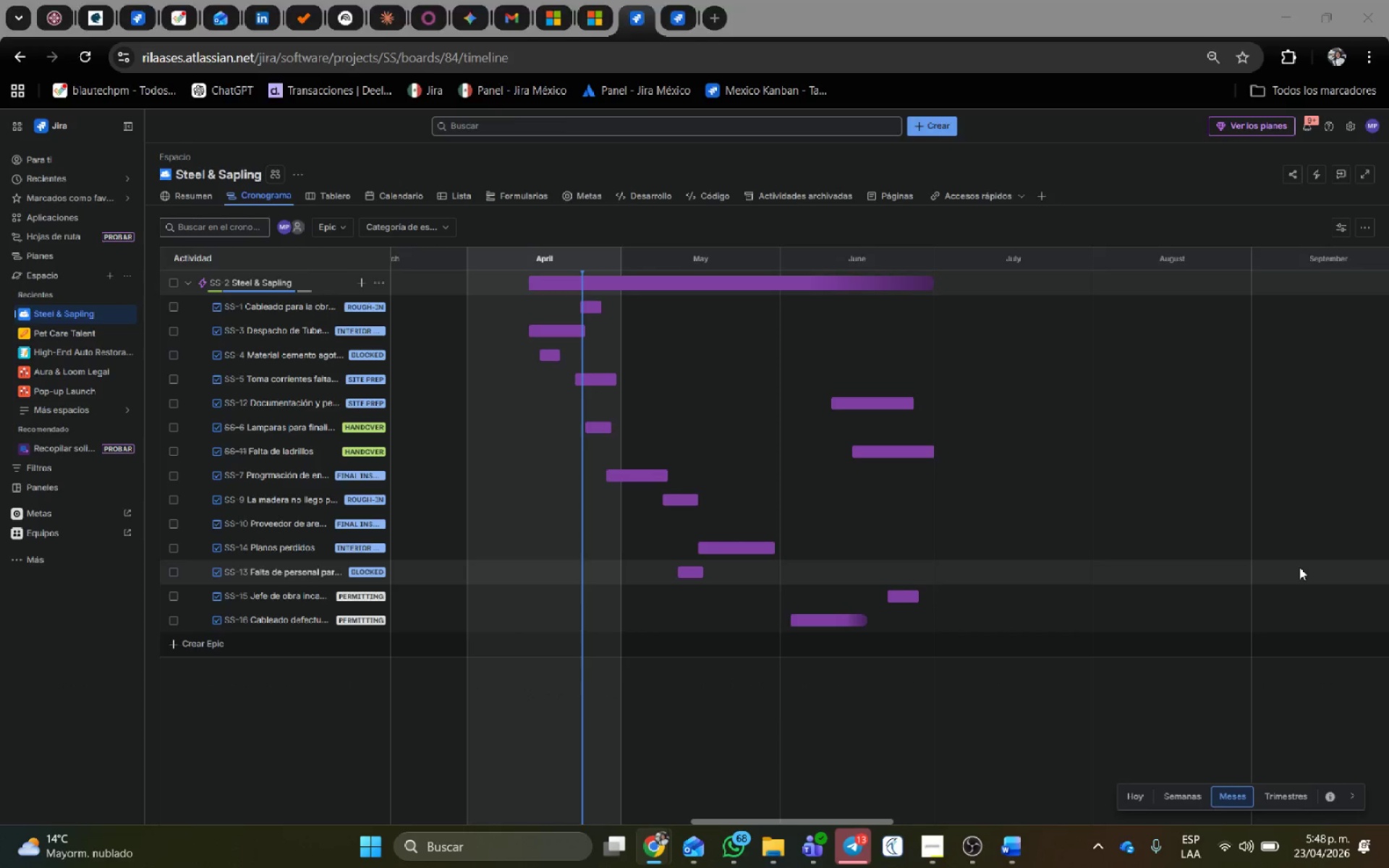 
key(Alt+Tab)
 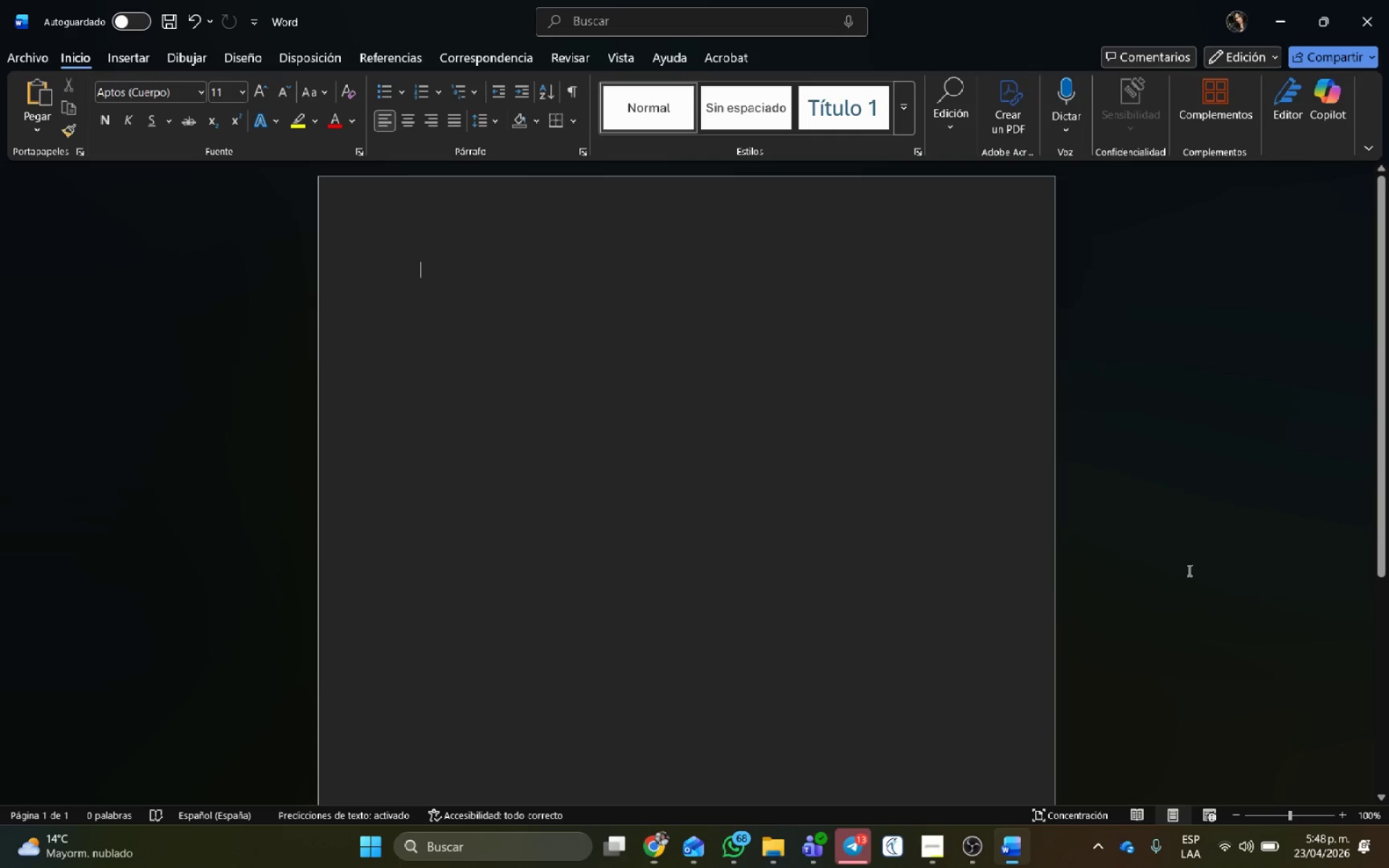 
key(Control+ControlLeft)
 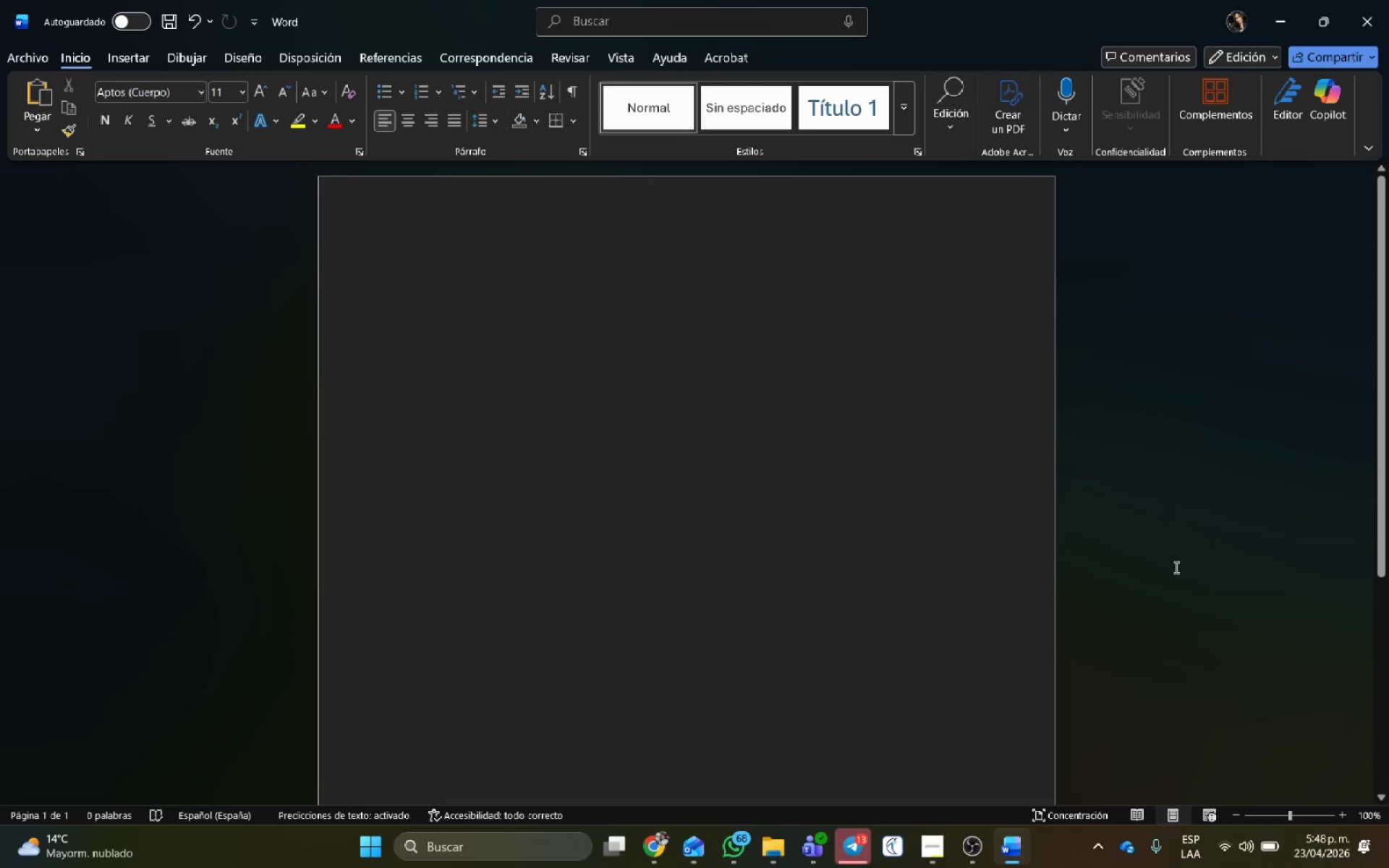 
key(Control+V)
 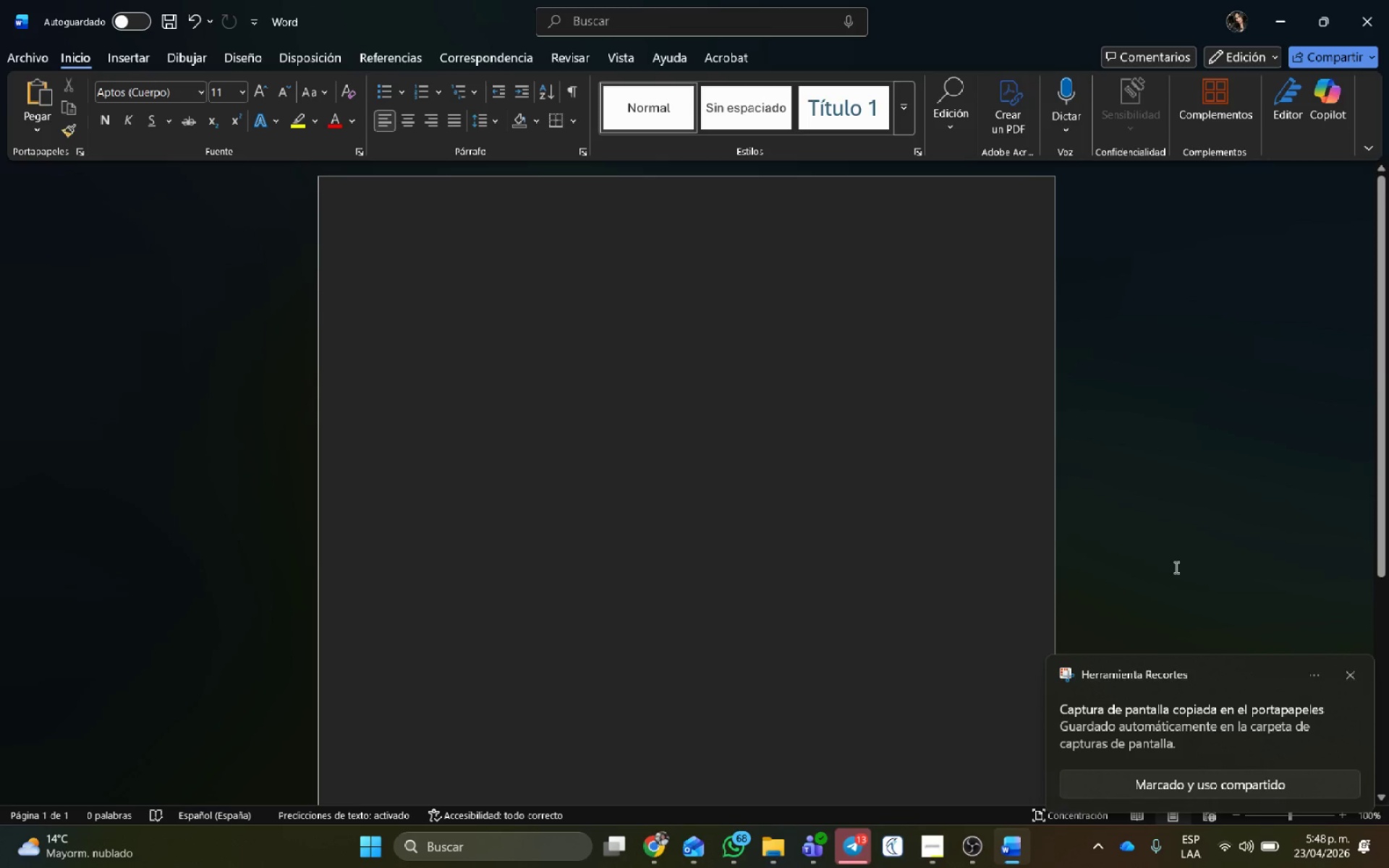 
left_click([761, 352])